 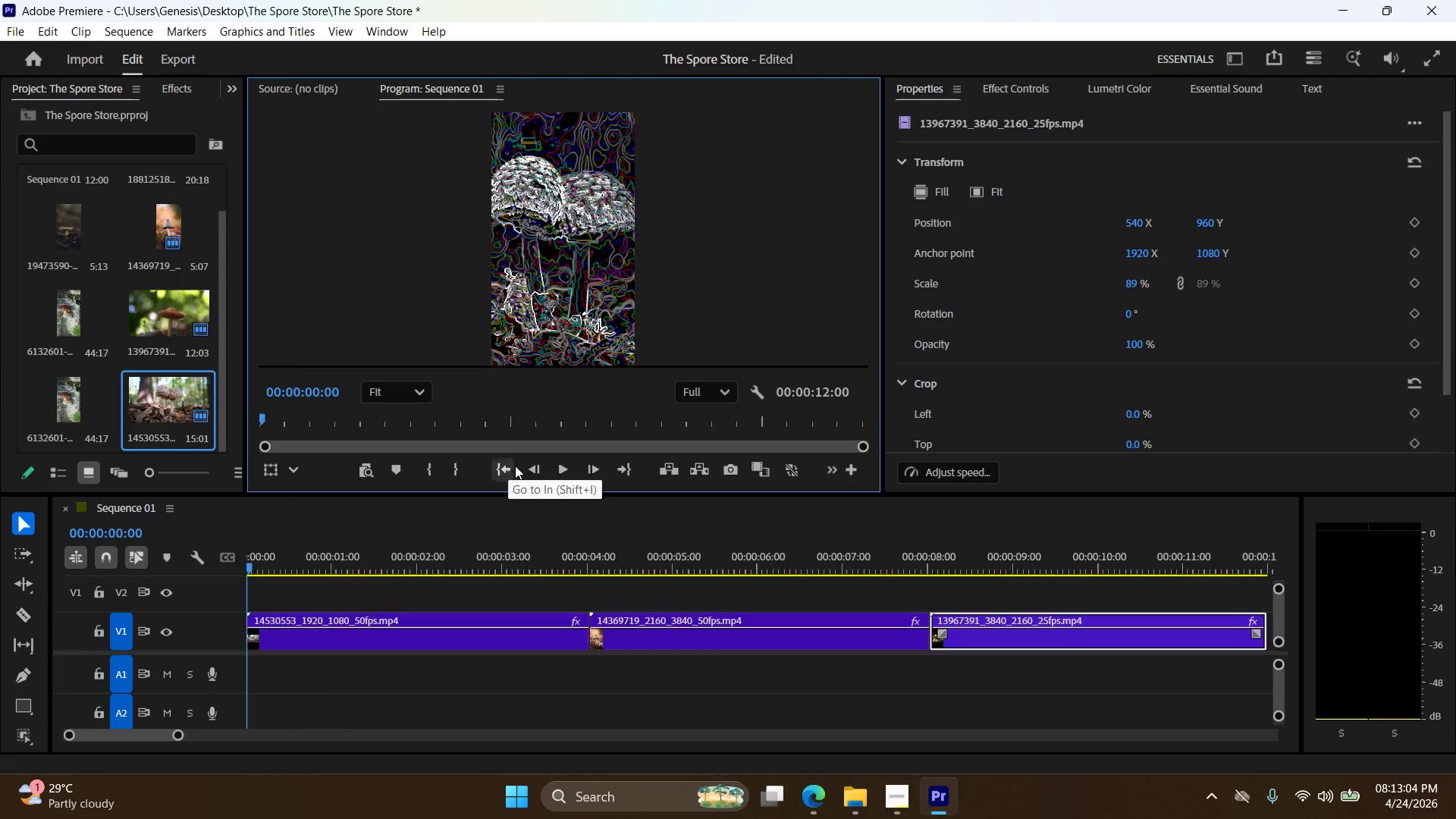 
left_click([557, 466])
 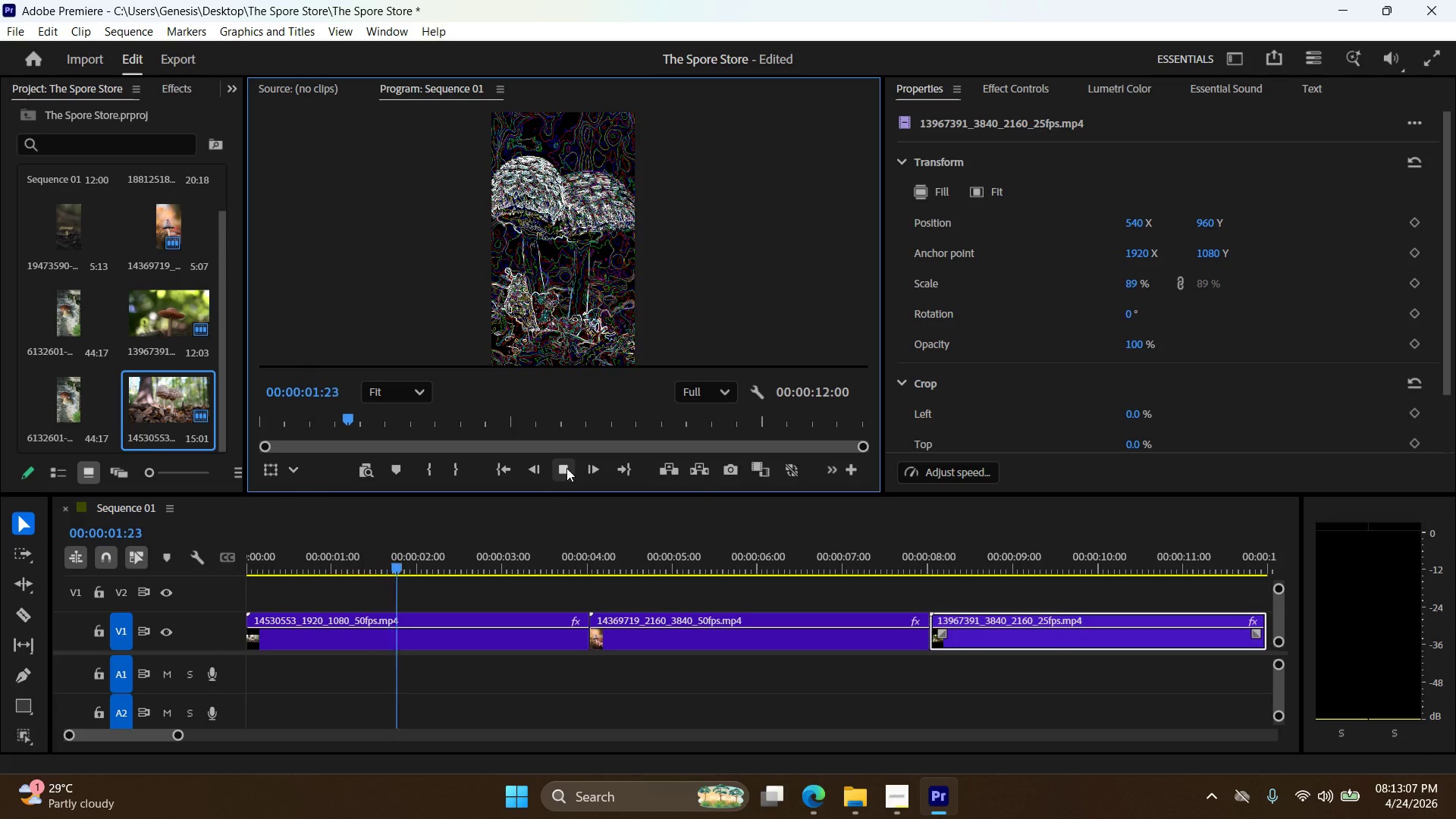 
left_click([566, 468])
 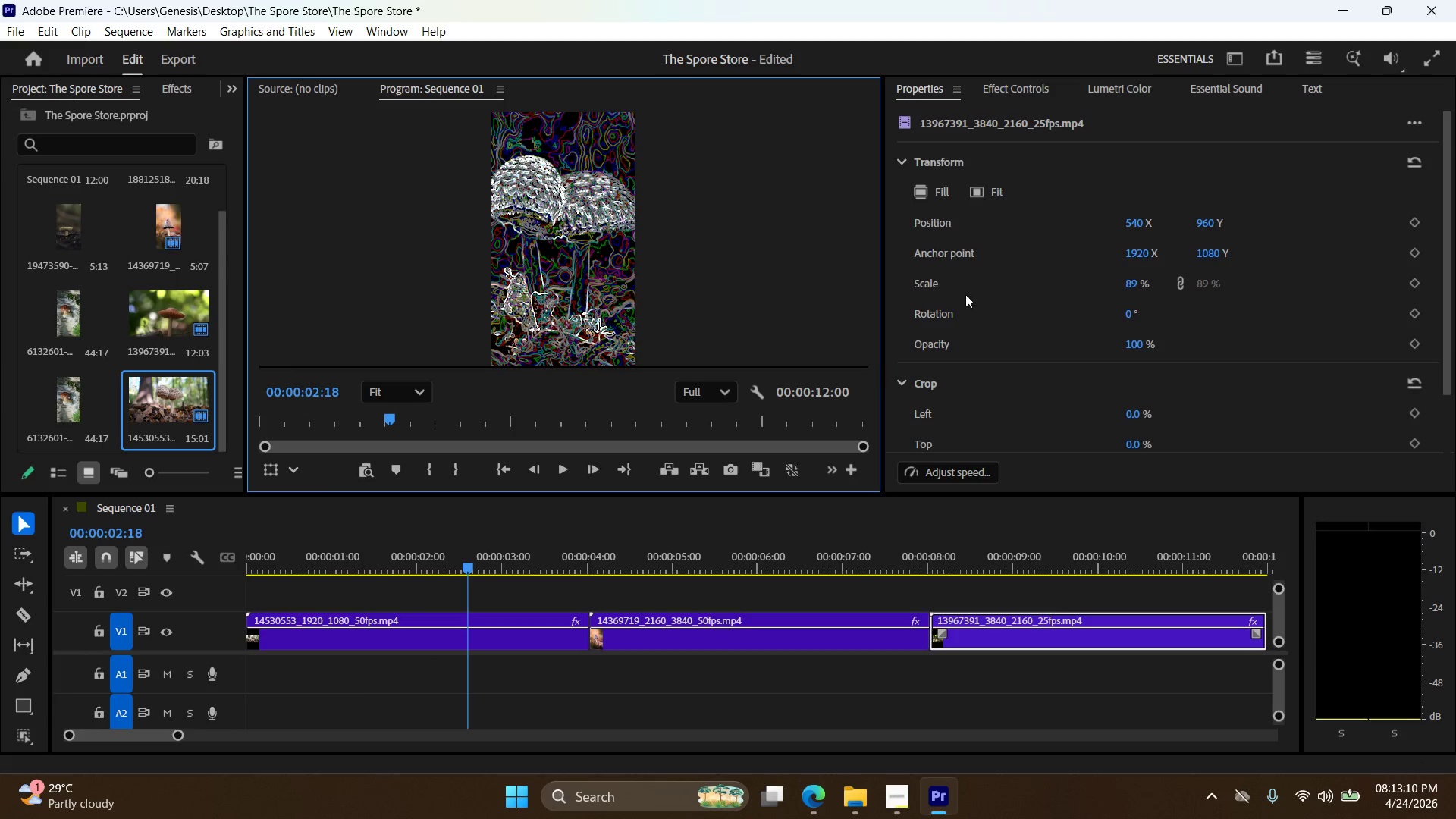 
left_click([1117, 92])
 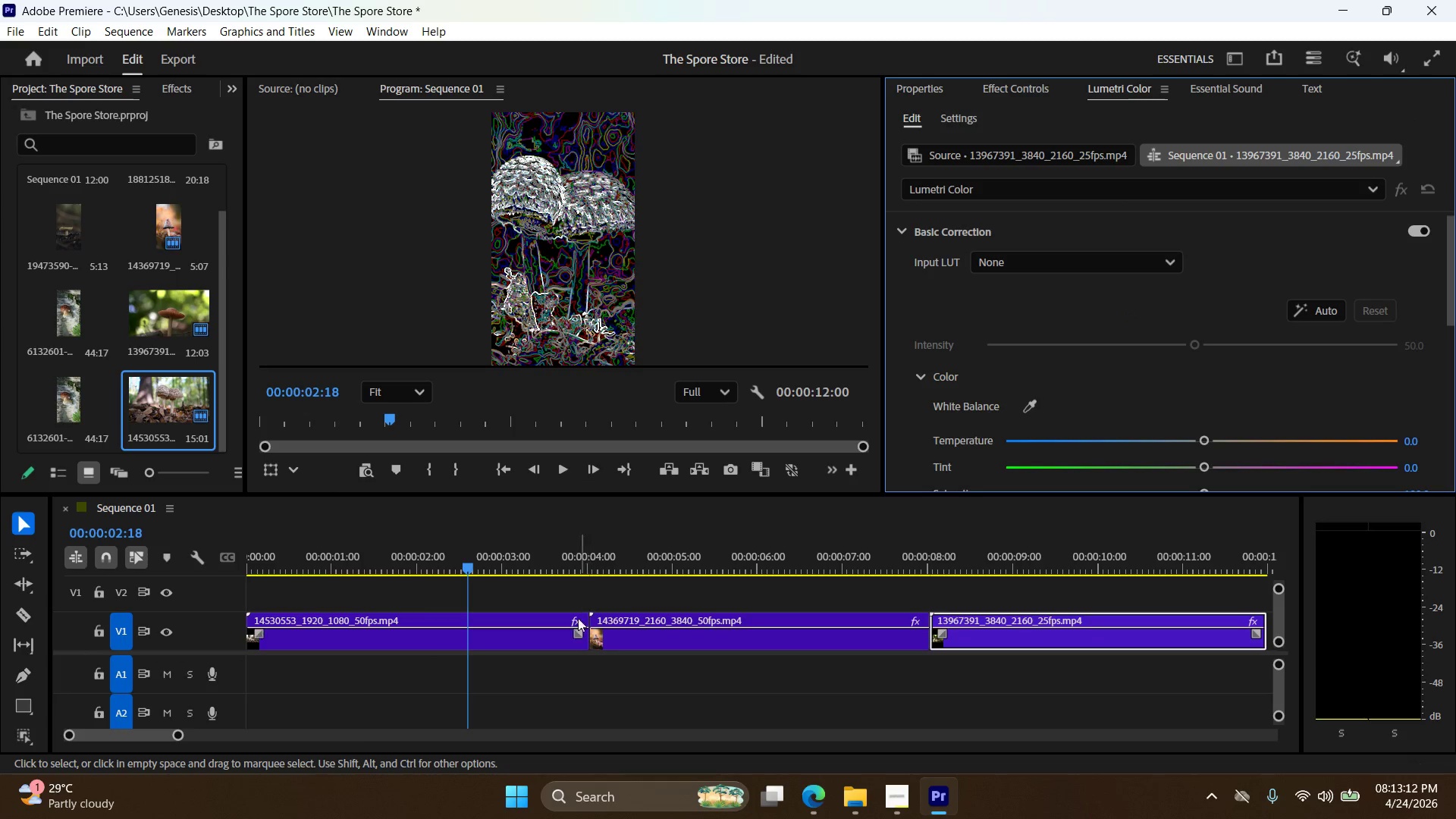 
left_click([540, 629])
 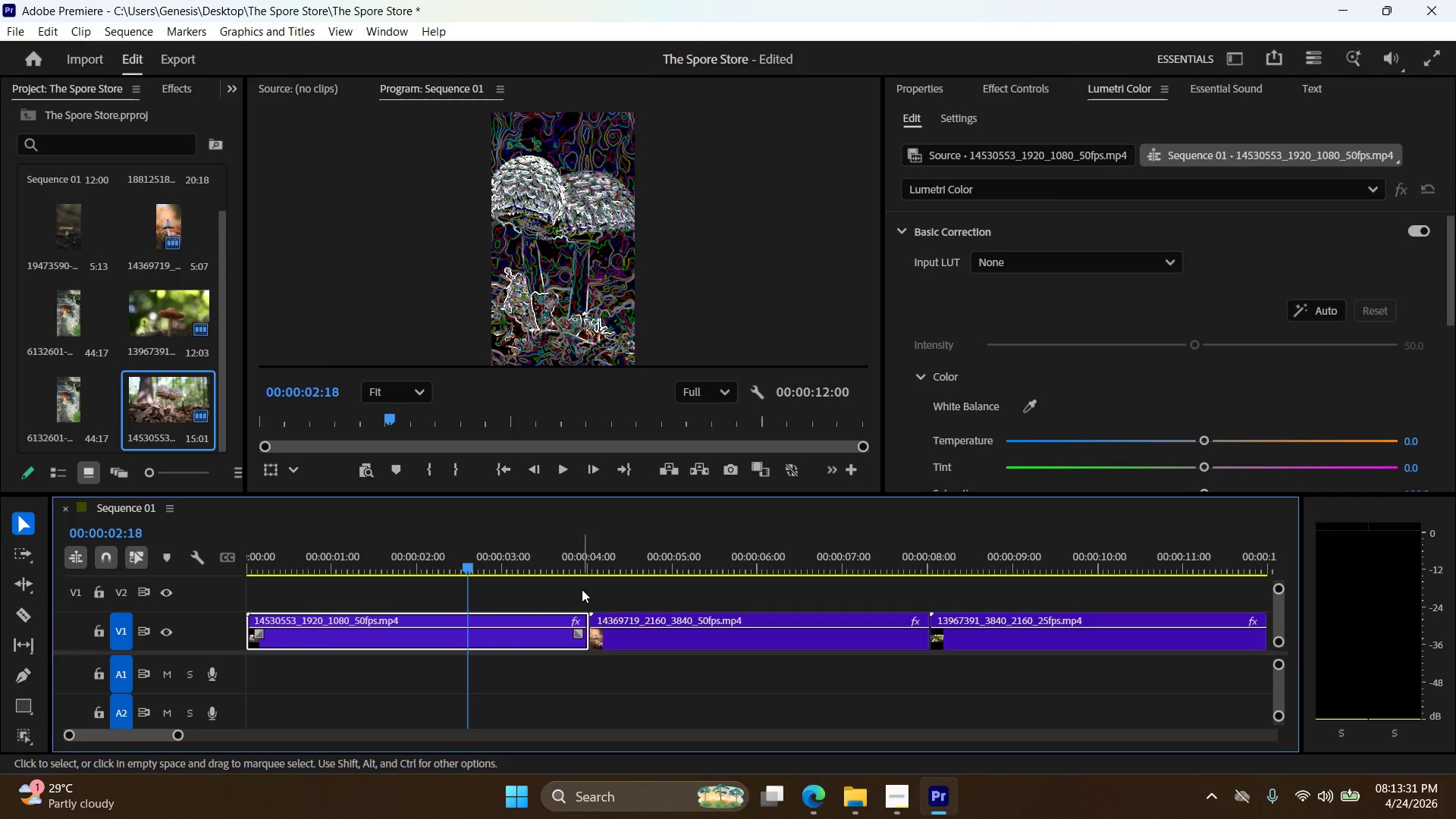 
wait(23.55)
 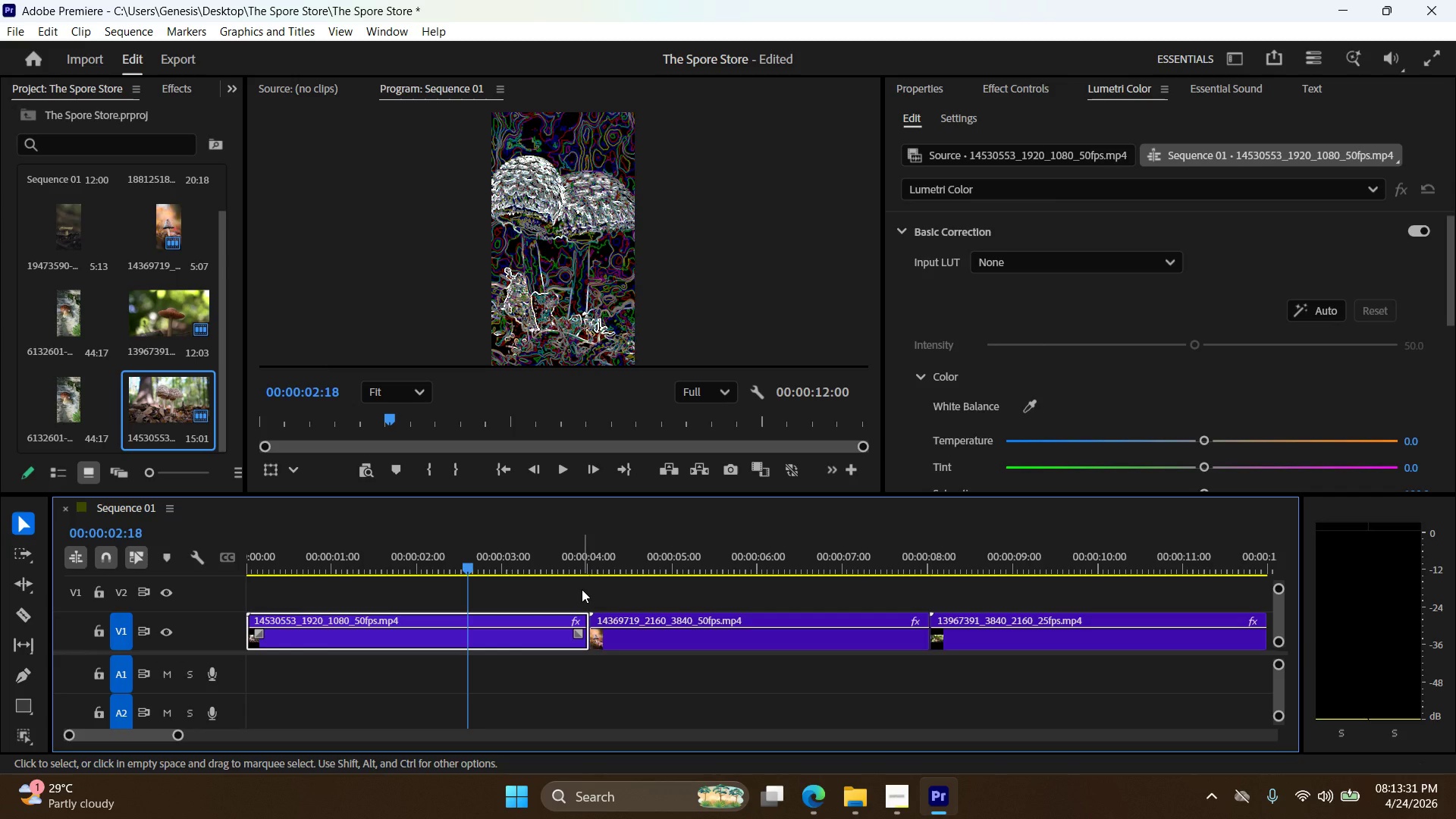 
scroll: coordinate [1169, 400], scroll_direction: down, amount: 11.0
 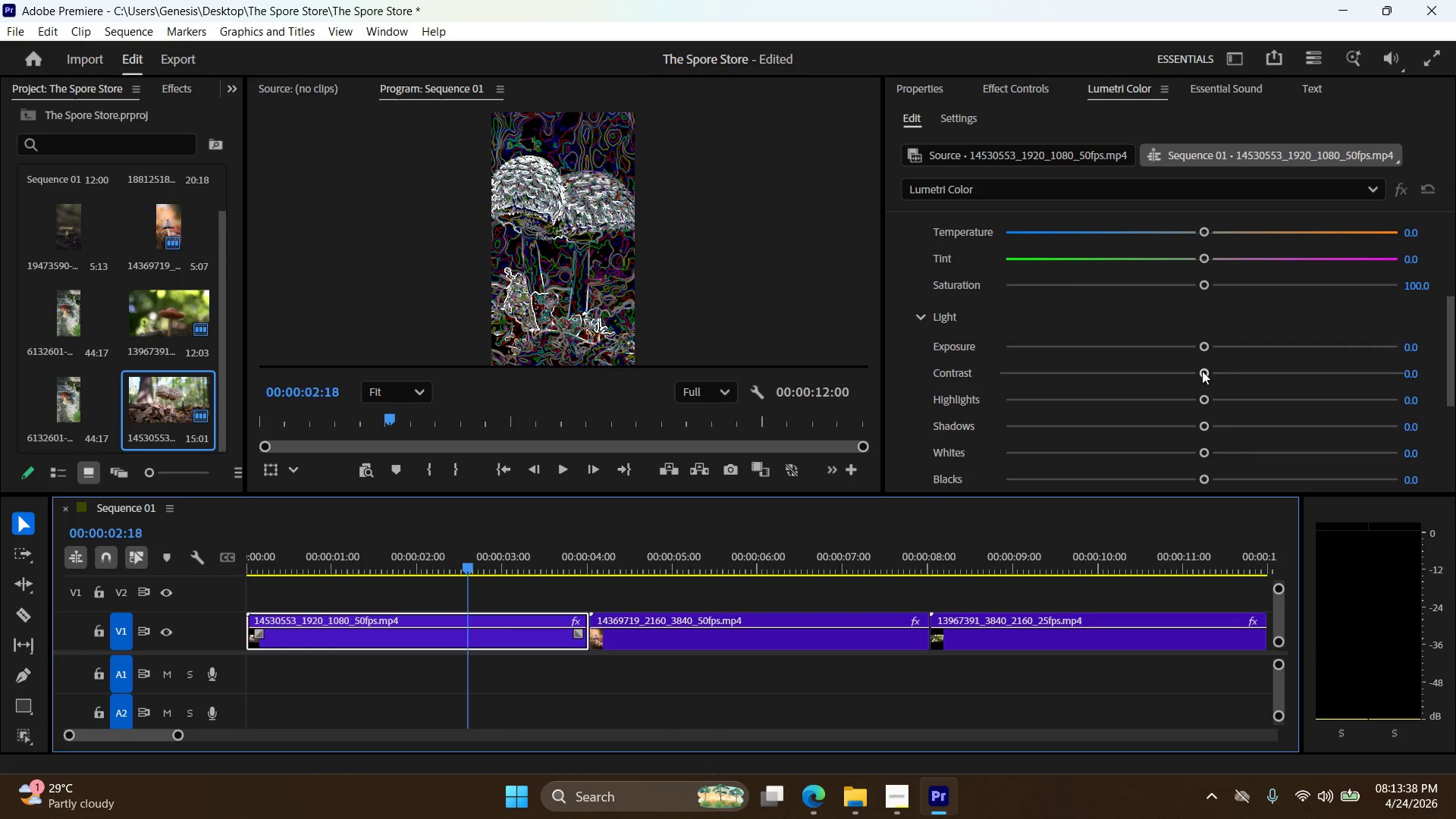 
left_click_drag(start_coordinate=[1203, 371], to_coordinate=[1245, 369])
 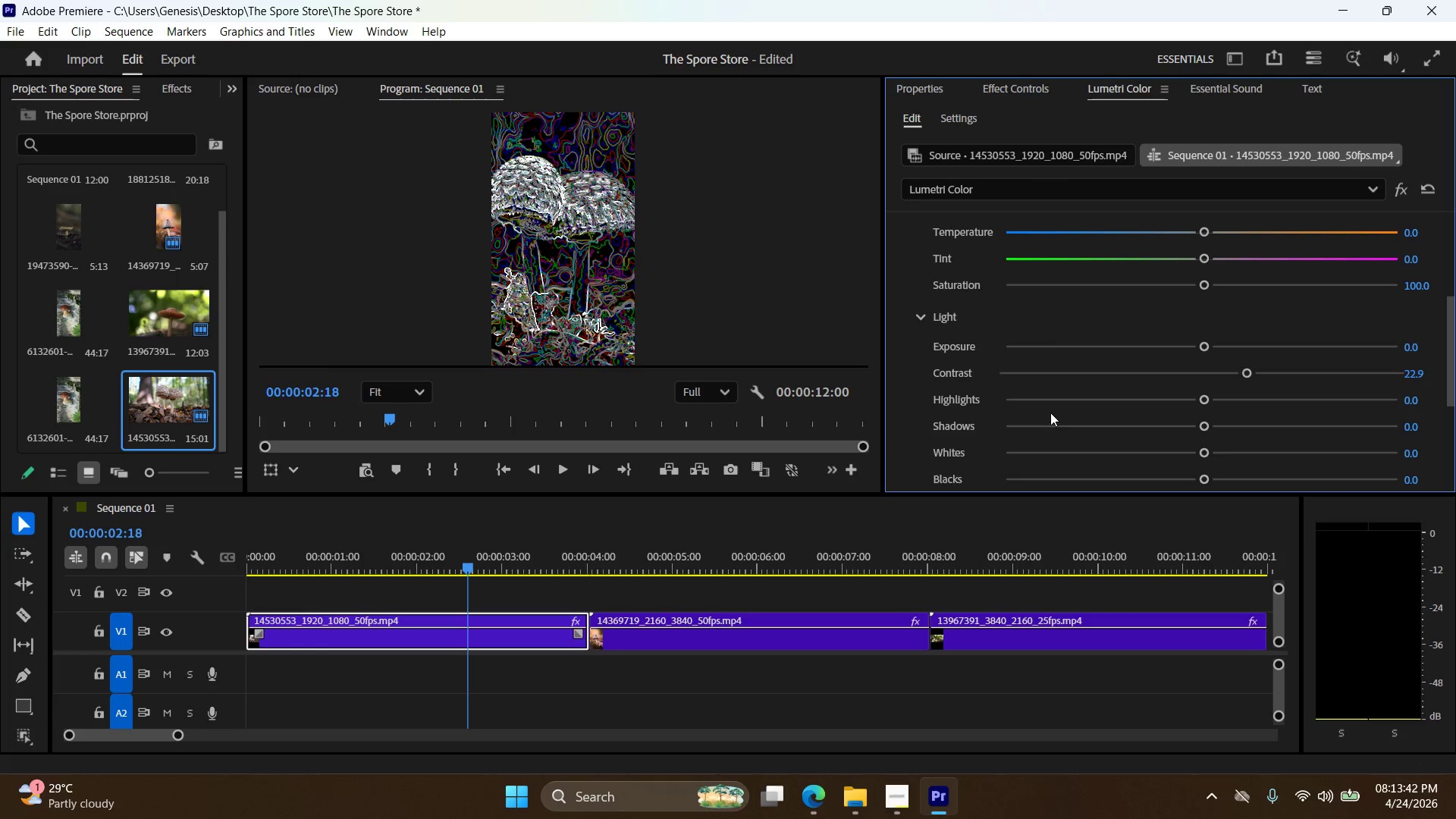 
scroll: coordinate [1057, 397], scroll_direction: none, amount: 0.0
 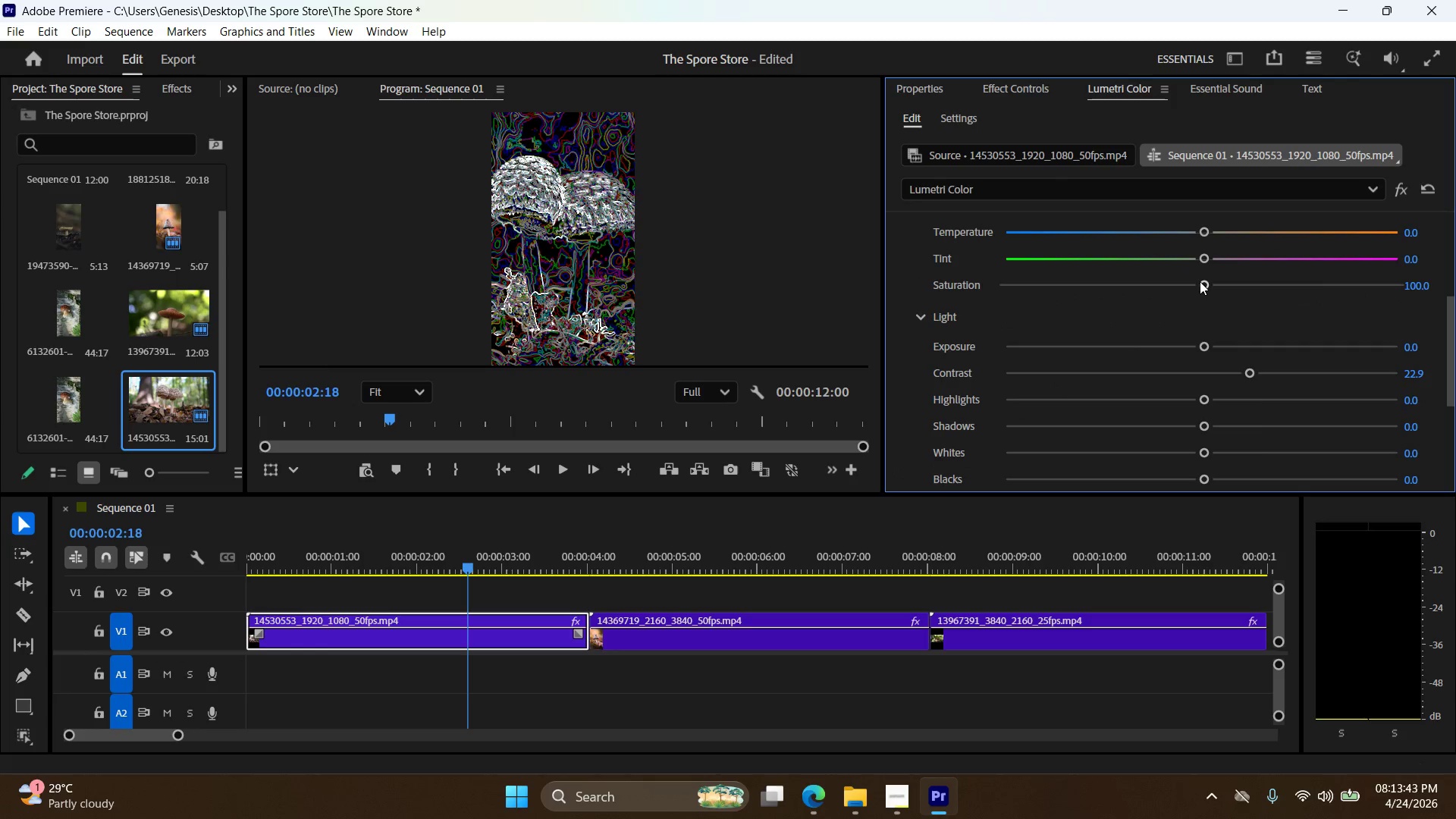 
left_click_drag(start_coordinate=[1203, 281], to_coordinate=[1314, 284])
 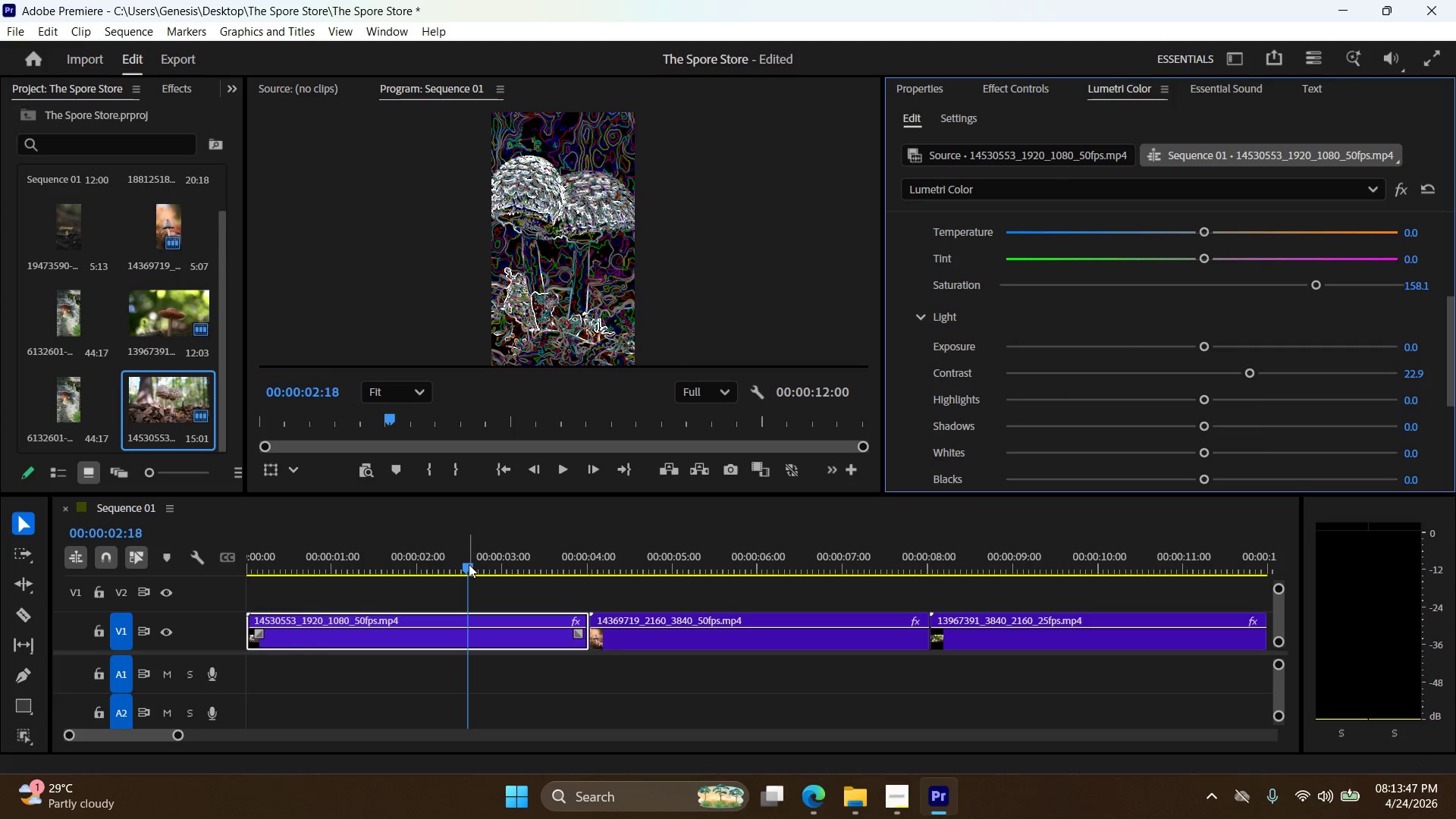 
left_click_drag(start_coordinate=[469, 564], to_coordinate=[648, 580])
 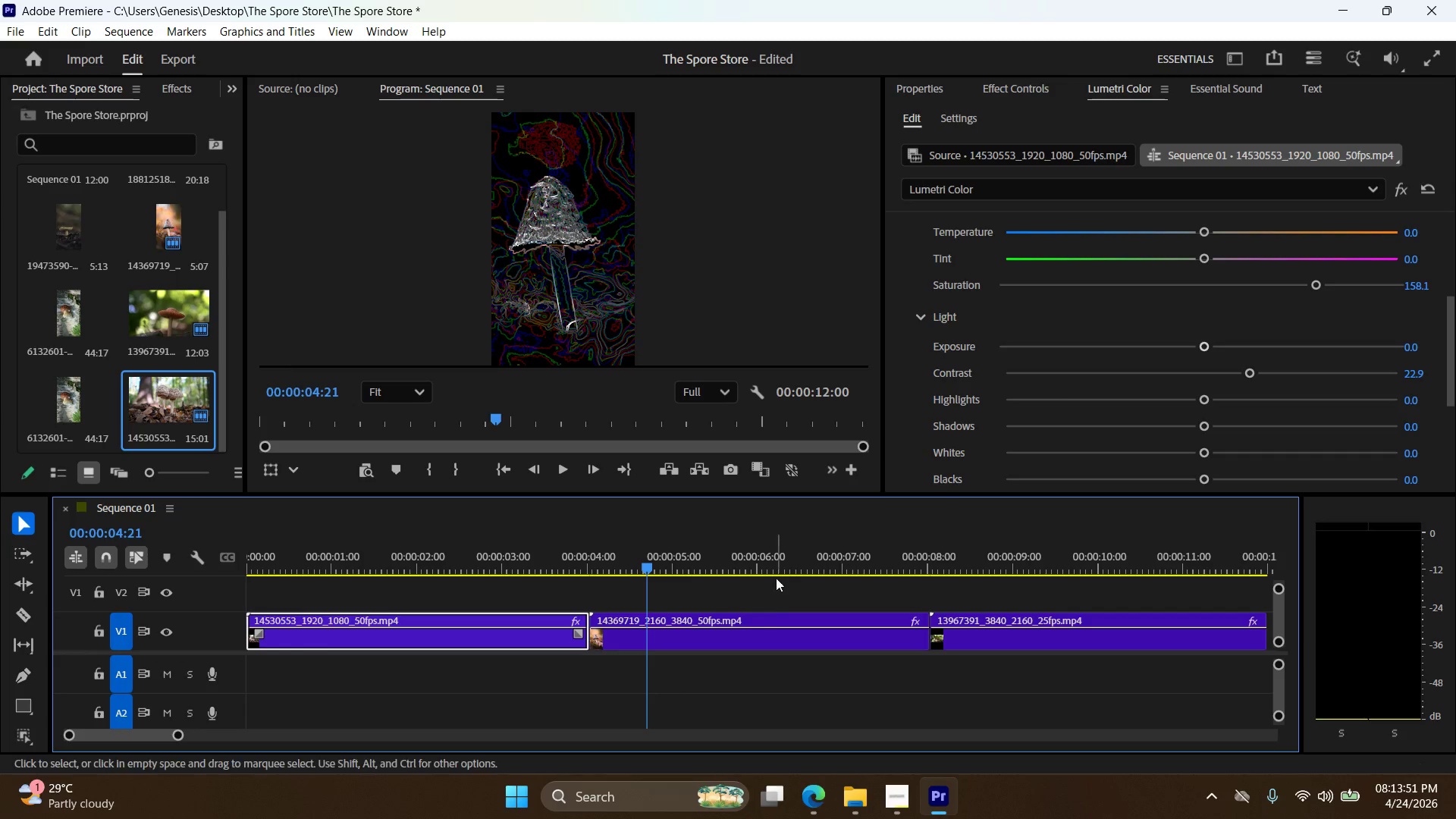 
left_click([755, 632])
 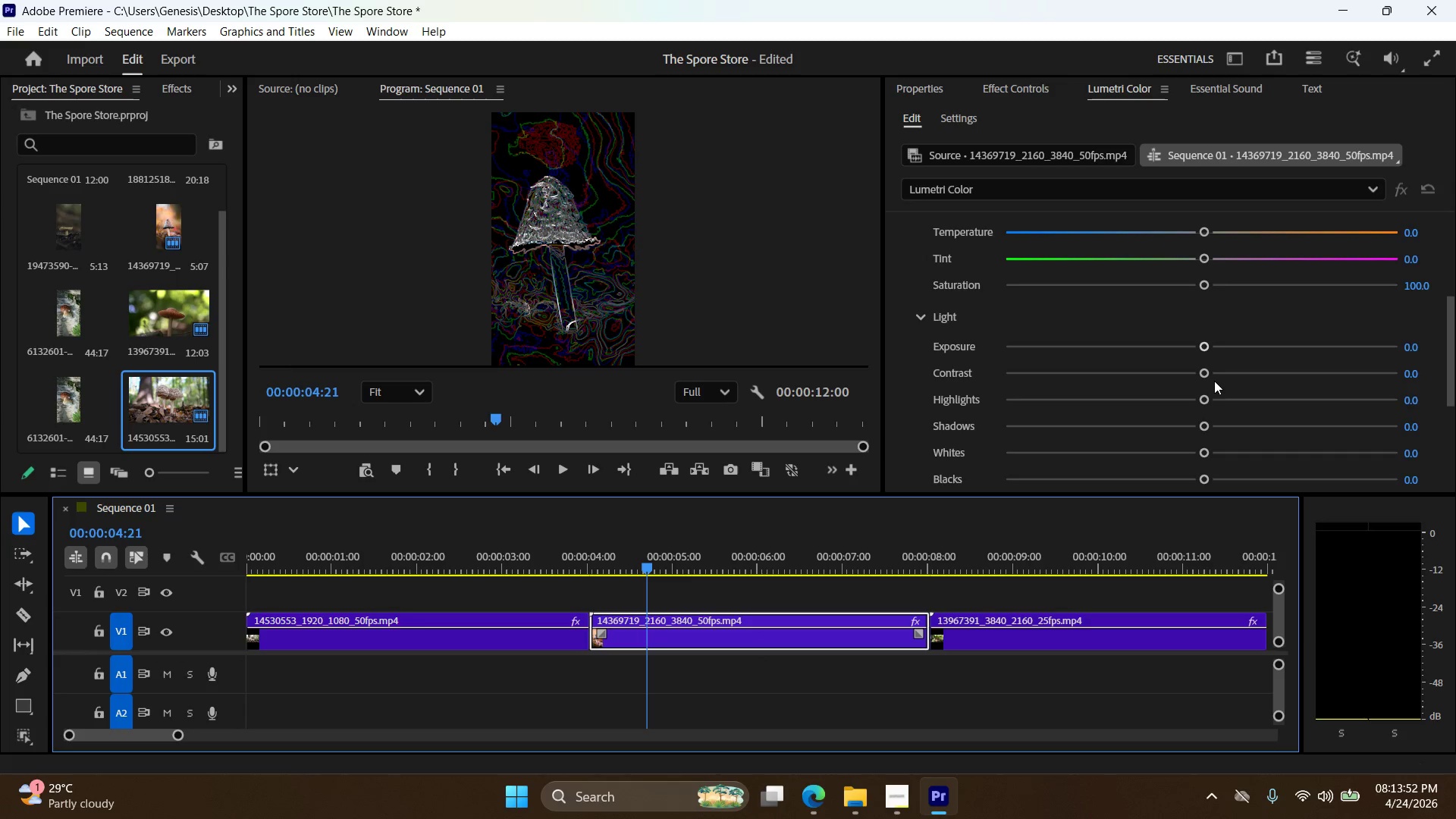 
left_click_drag(start_coordinate=[1207, 377], to_coordinate=[1291, 368])
 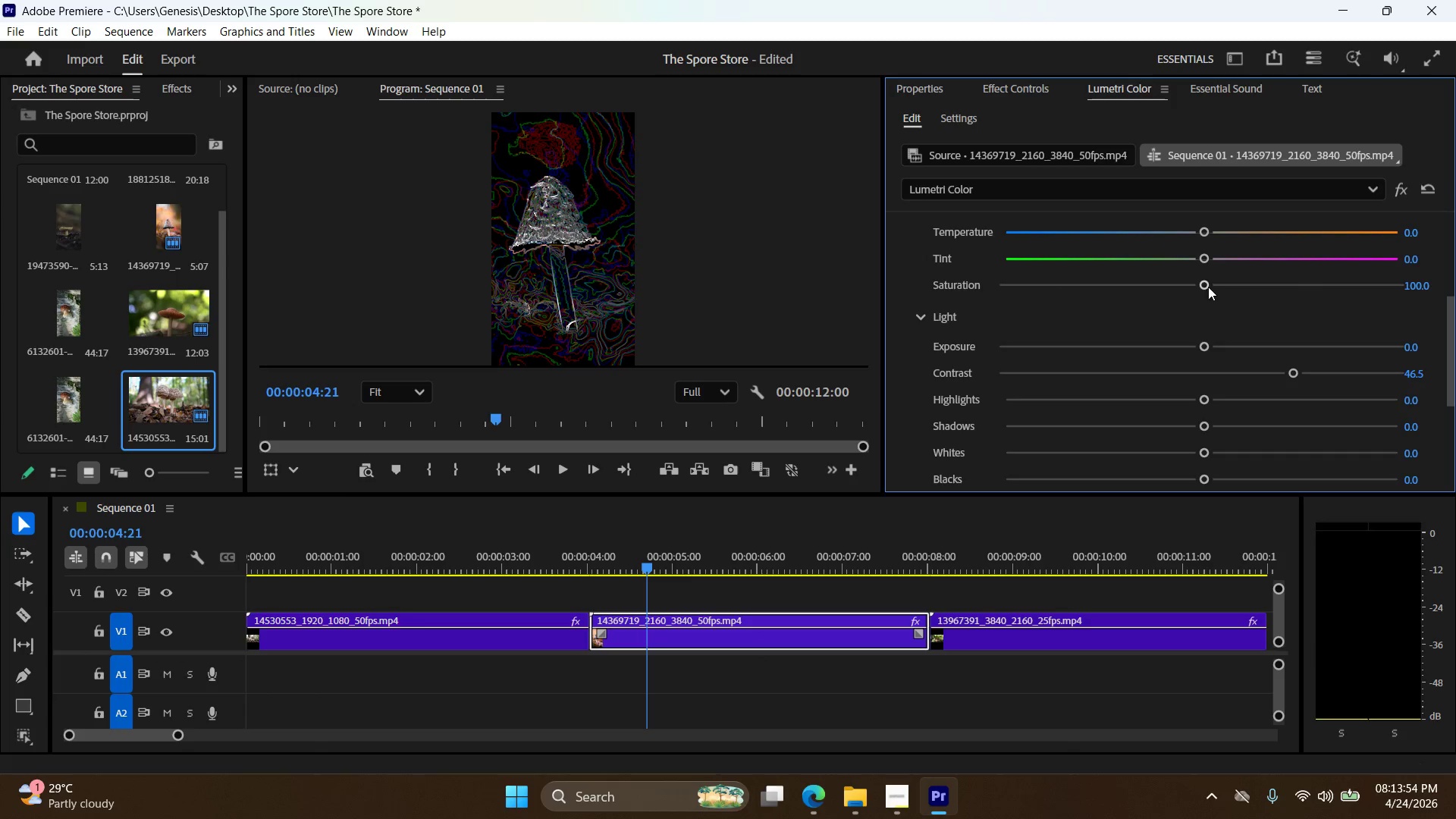 
left_click_drag(start_coordinate=[1209, 283], to_coordinate=[1324, 277])
 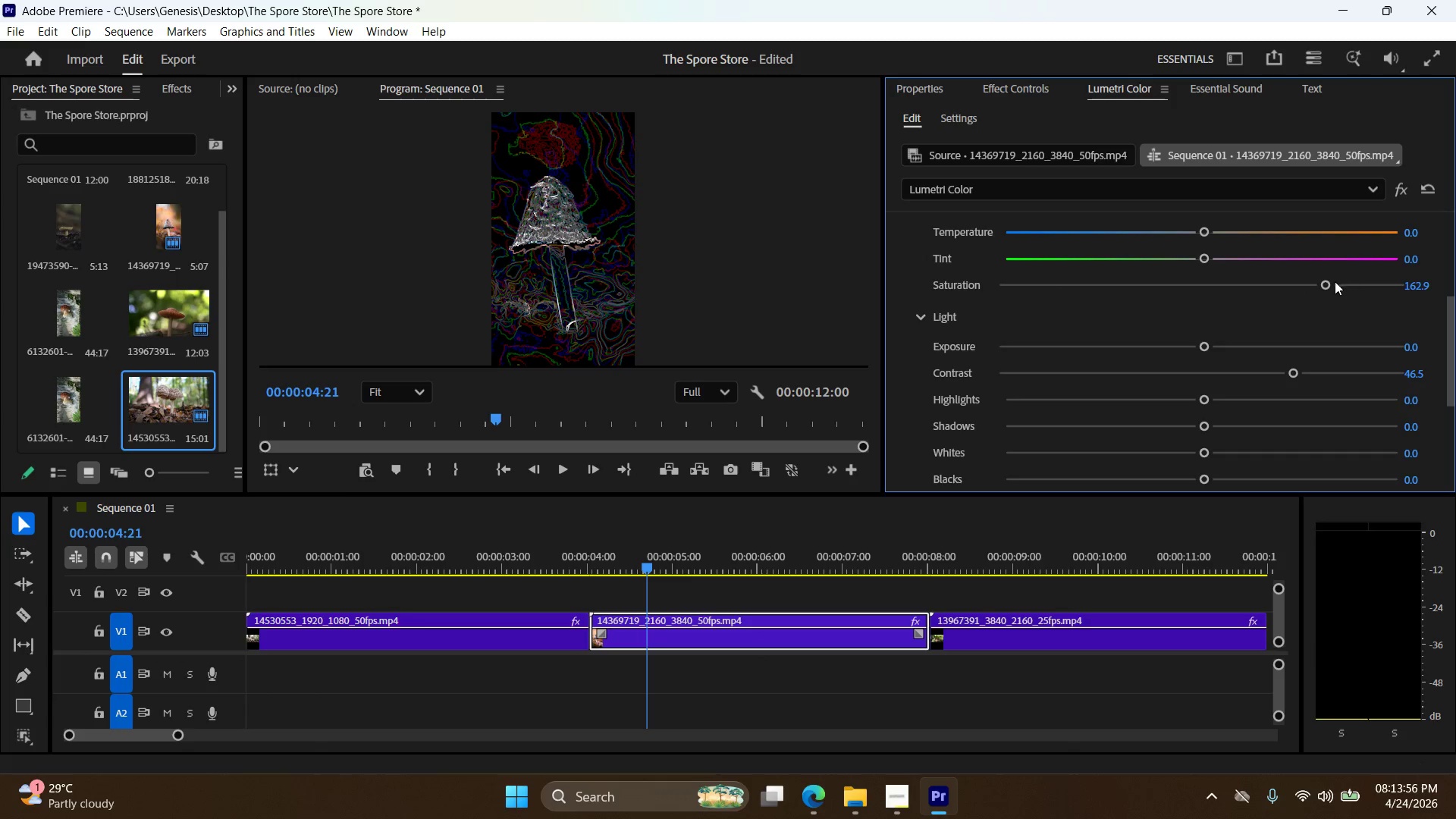 
left_click_drag(start_coordinate=[1332, 284], to_coordinate=[1328, 282])
 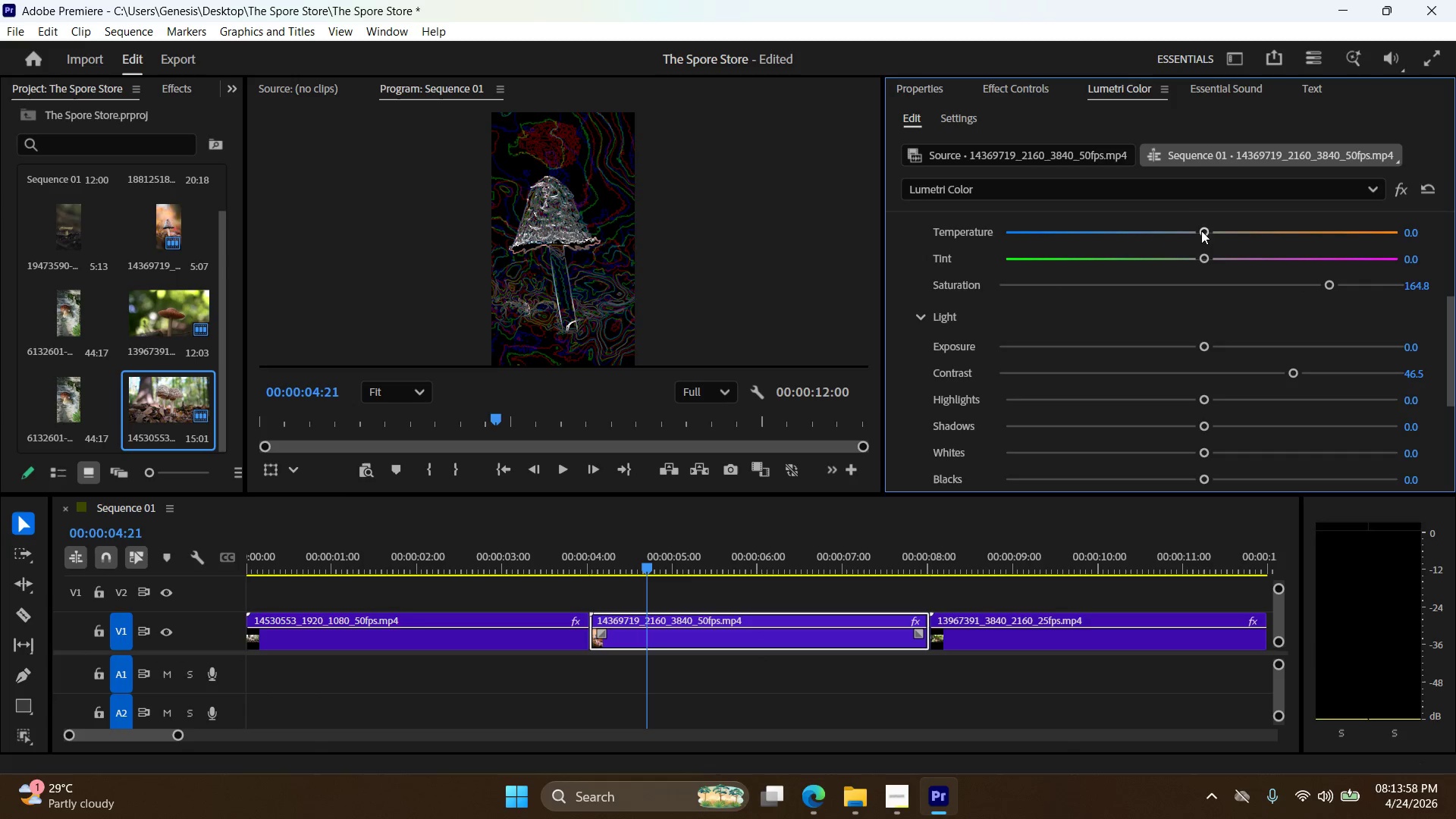 
left_click_drag(start_coordinate=[1199, 231], to_coordinate=[1224, 231])
 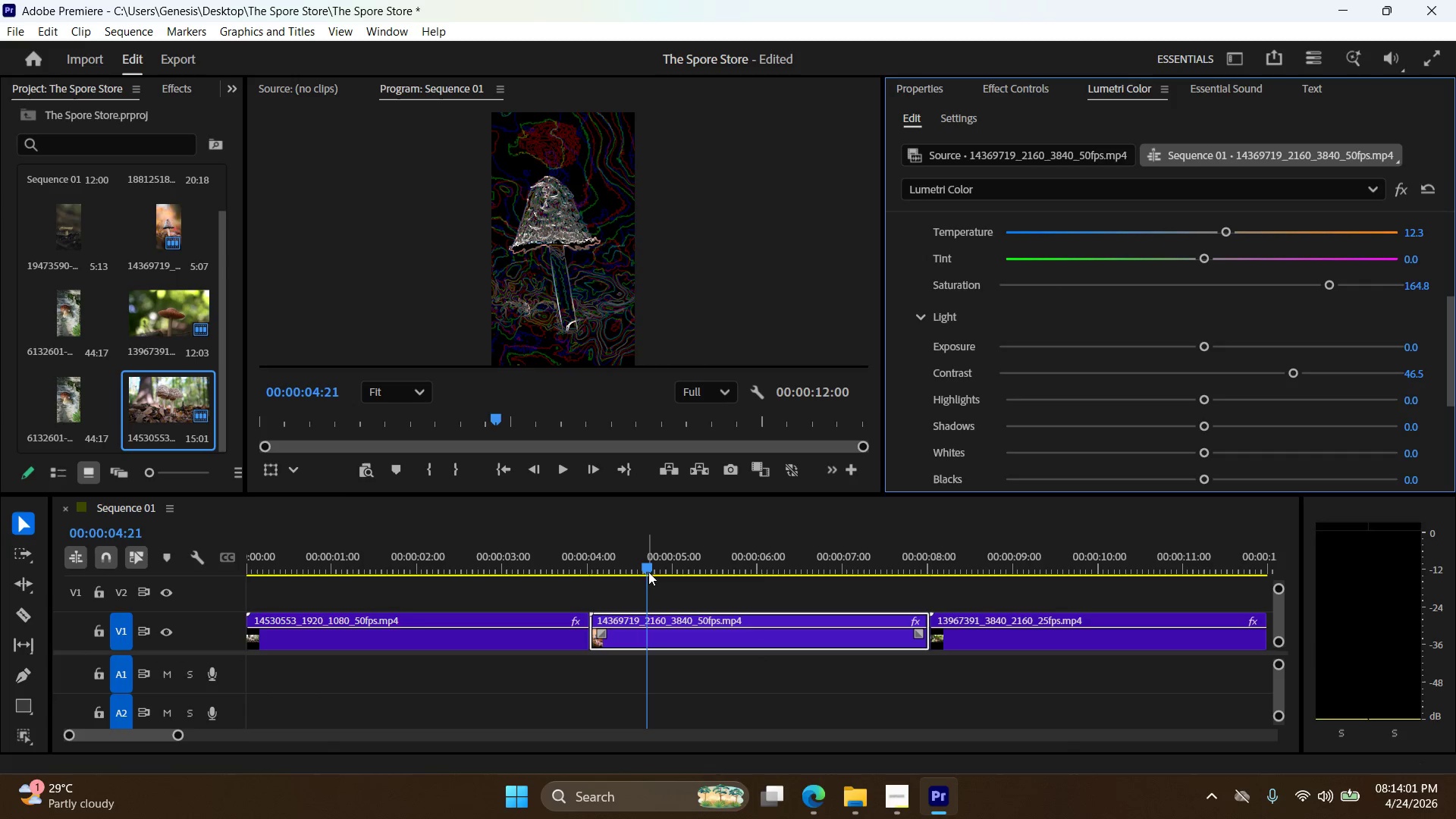 
left_click_drag(start_coordinate=[647, 569], to_coordinate=[506, 580])
 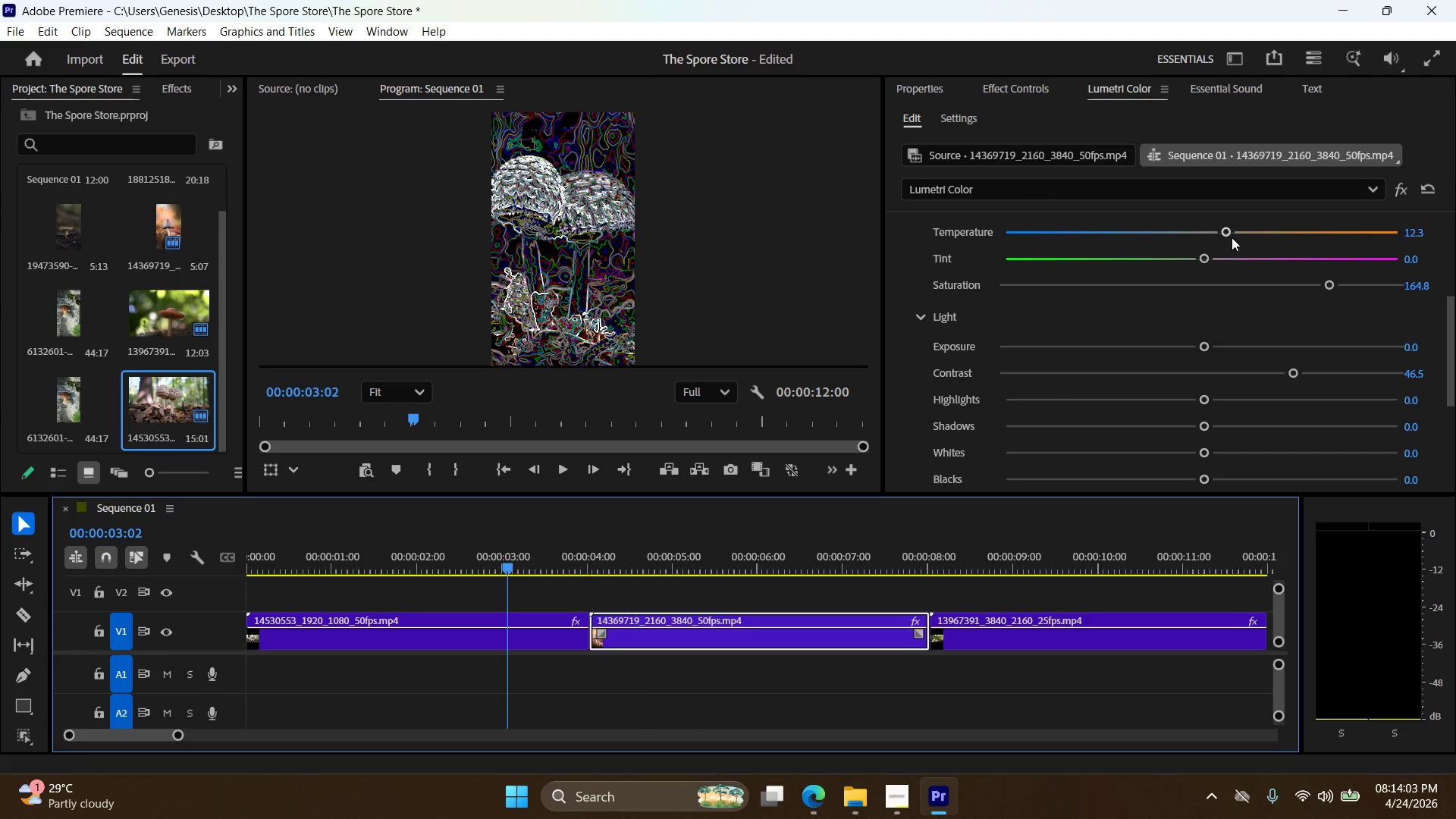 
left_click_drag(start_coordinate=[1232, 233], to_coordinate=[1273, 232])
 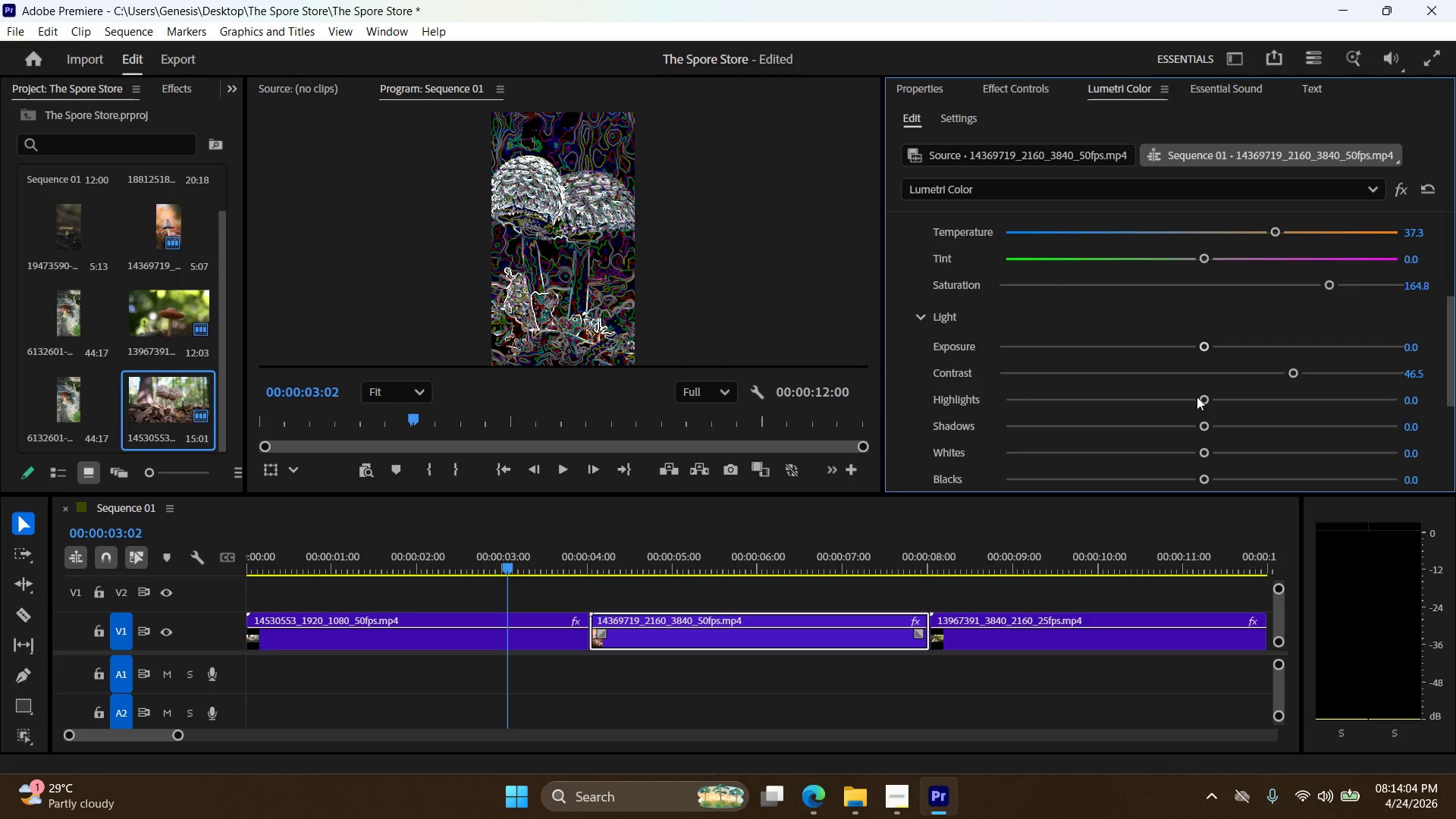 
scroll: coordinate [1196, 404], scroll_direction: down, amount: 3.0
 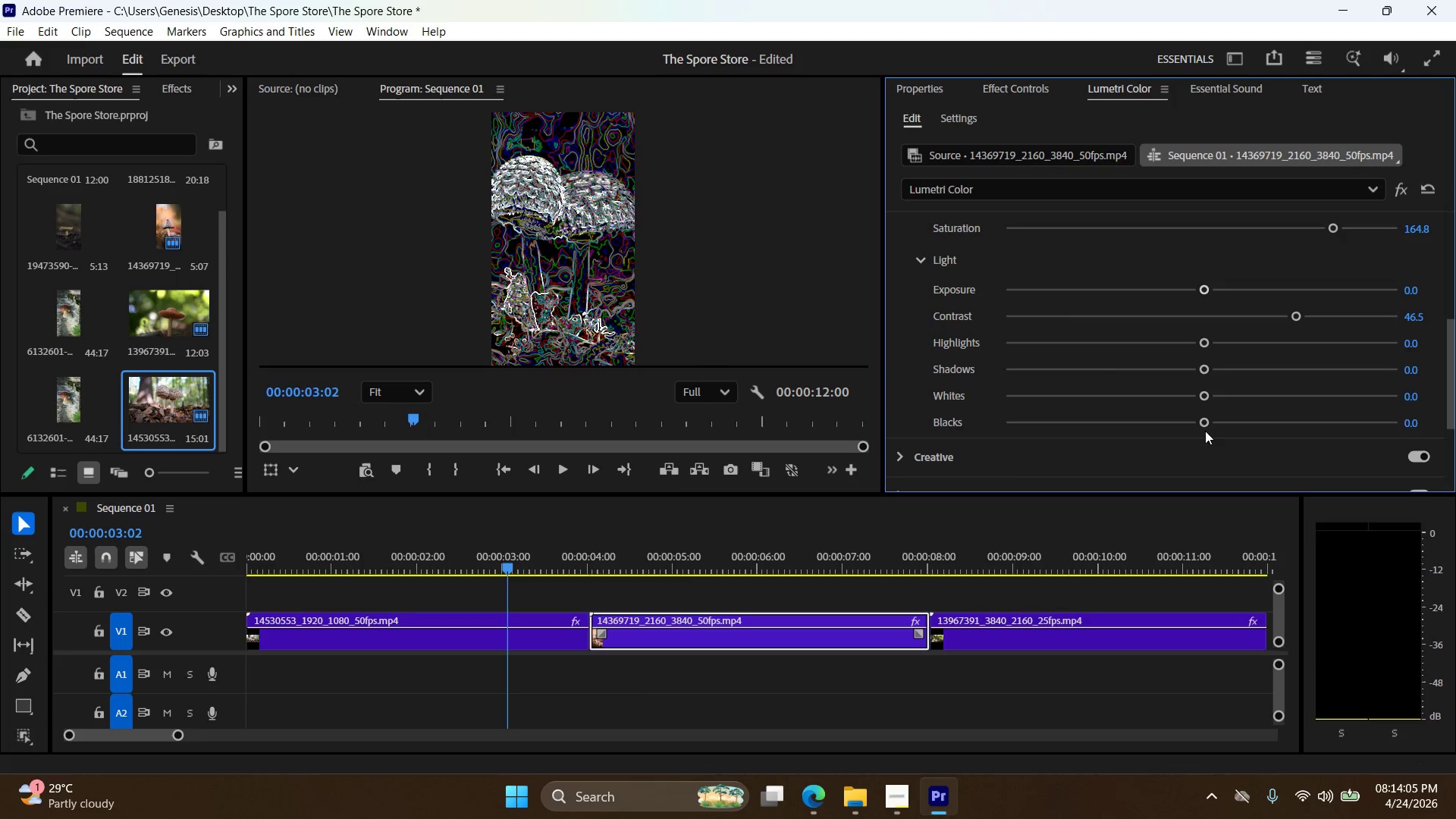 
left_click_drag(start_coordinate=[1205, 421], to_coordinate=[1233, 428])
 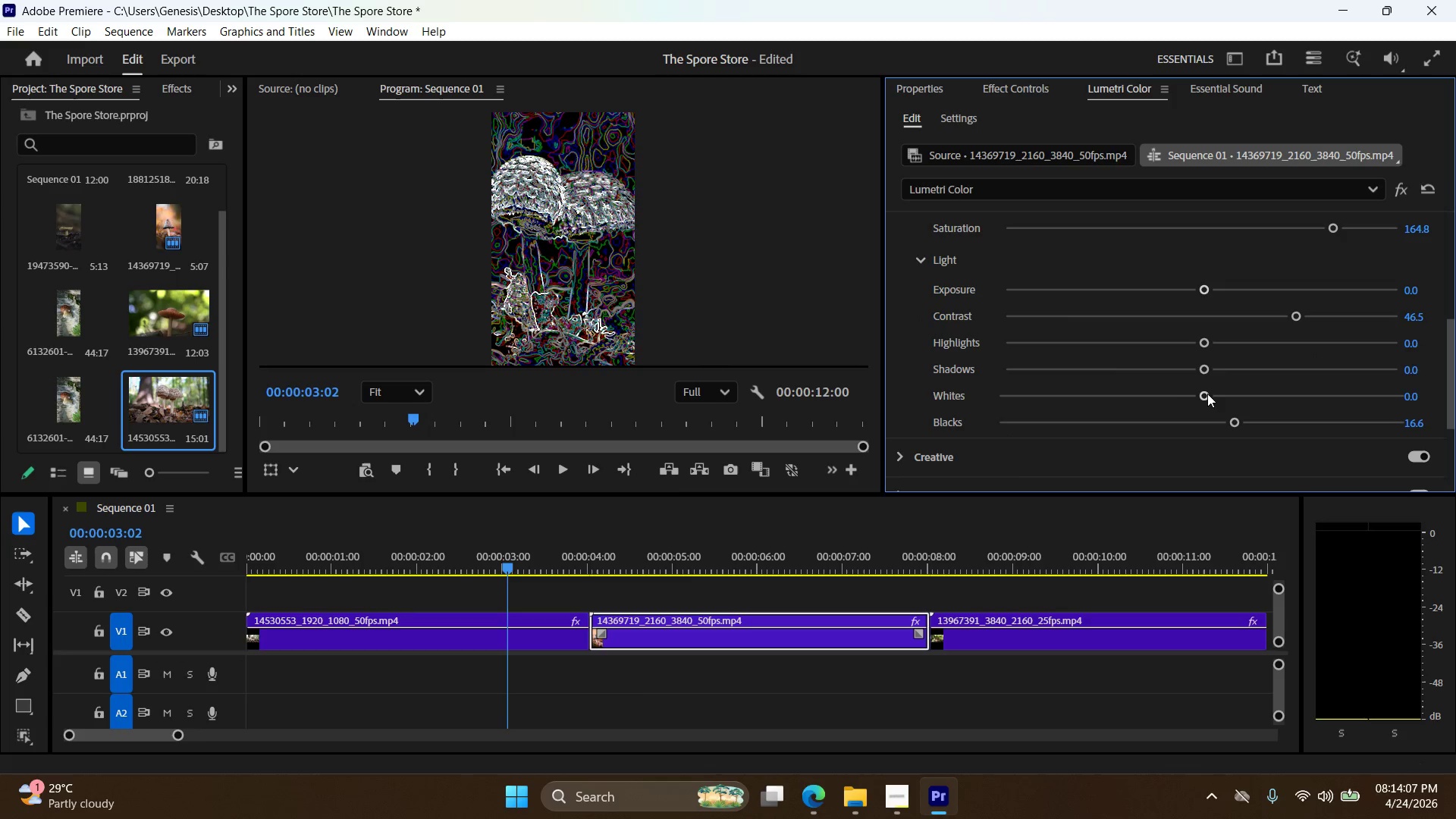 
left_click_drag(start_coordinate=[1207, 394], to_coordinate=[1244, 404])
 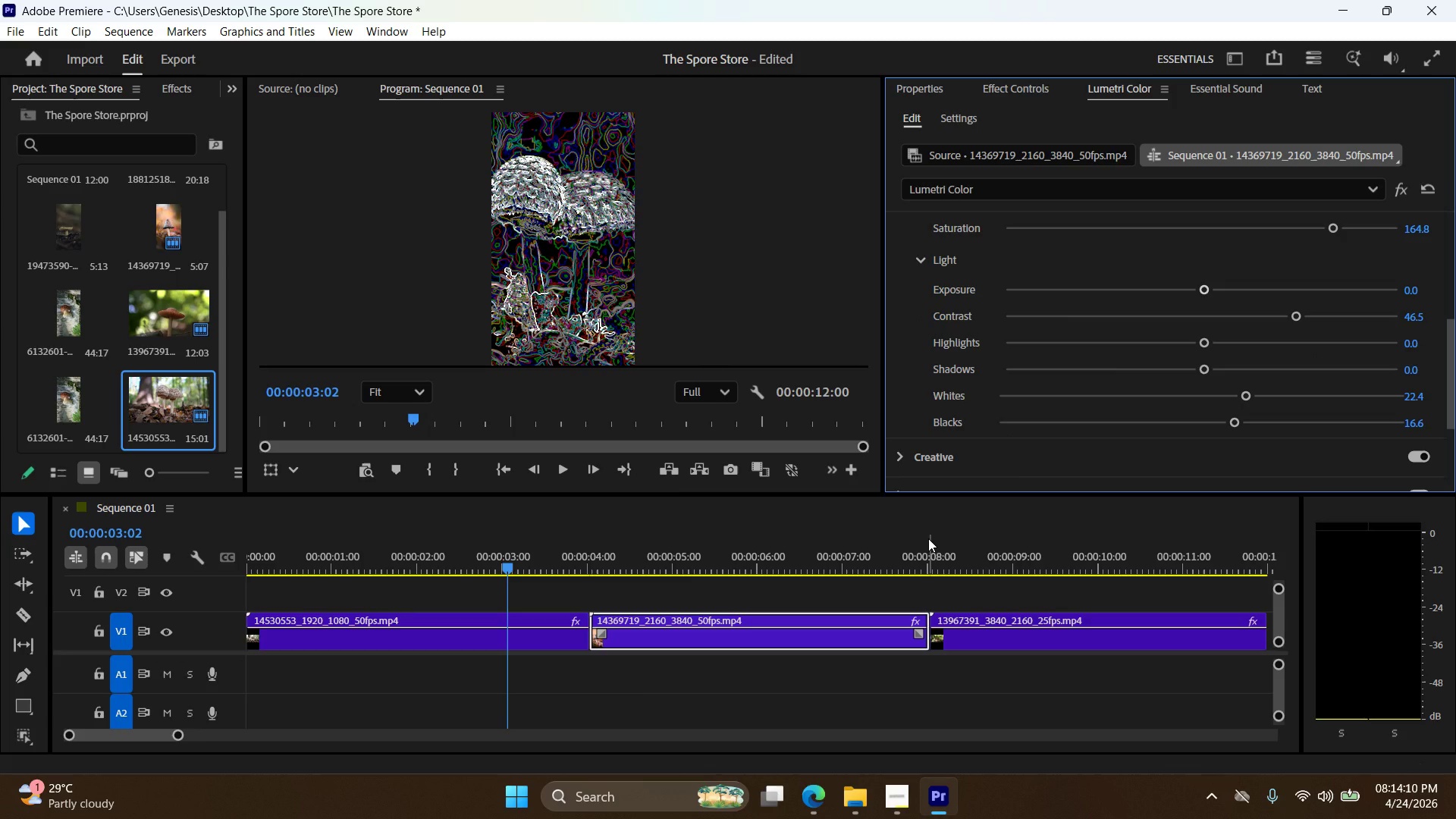 
key(Control+Z)
 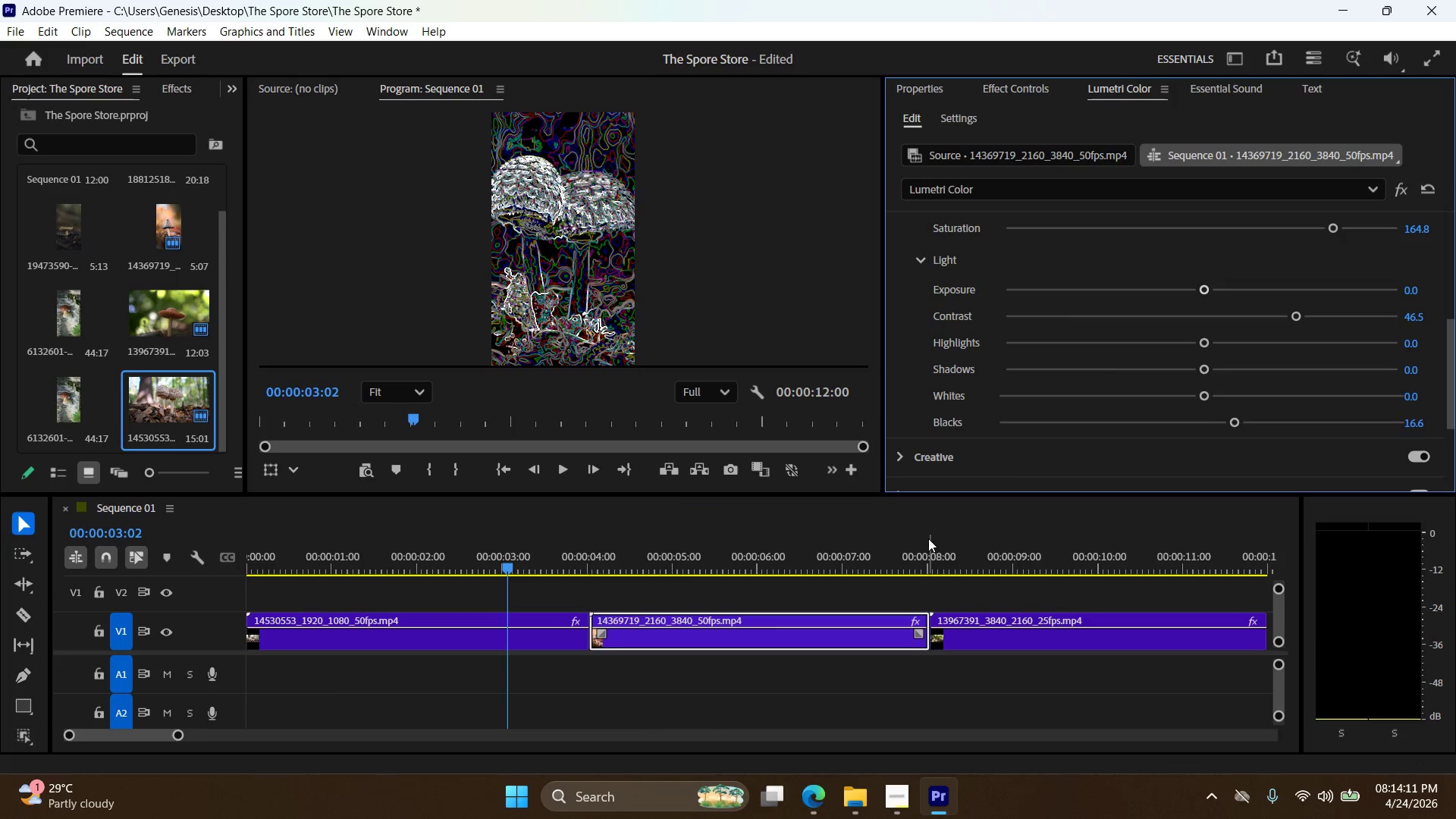 
key(Control+Z)
 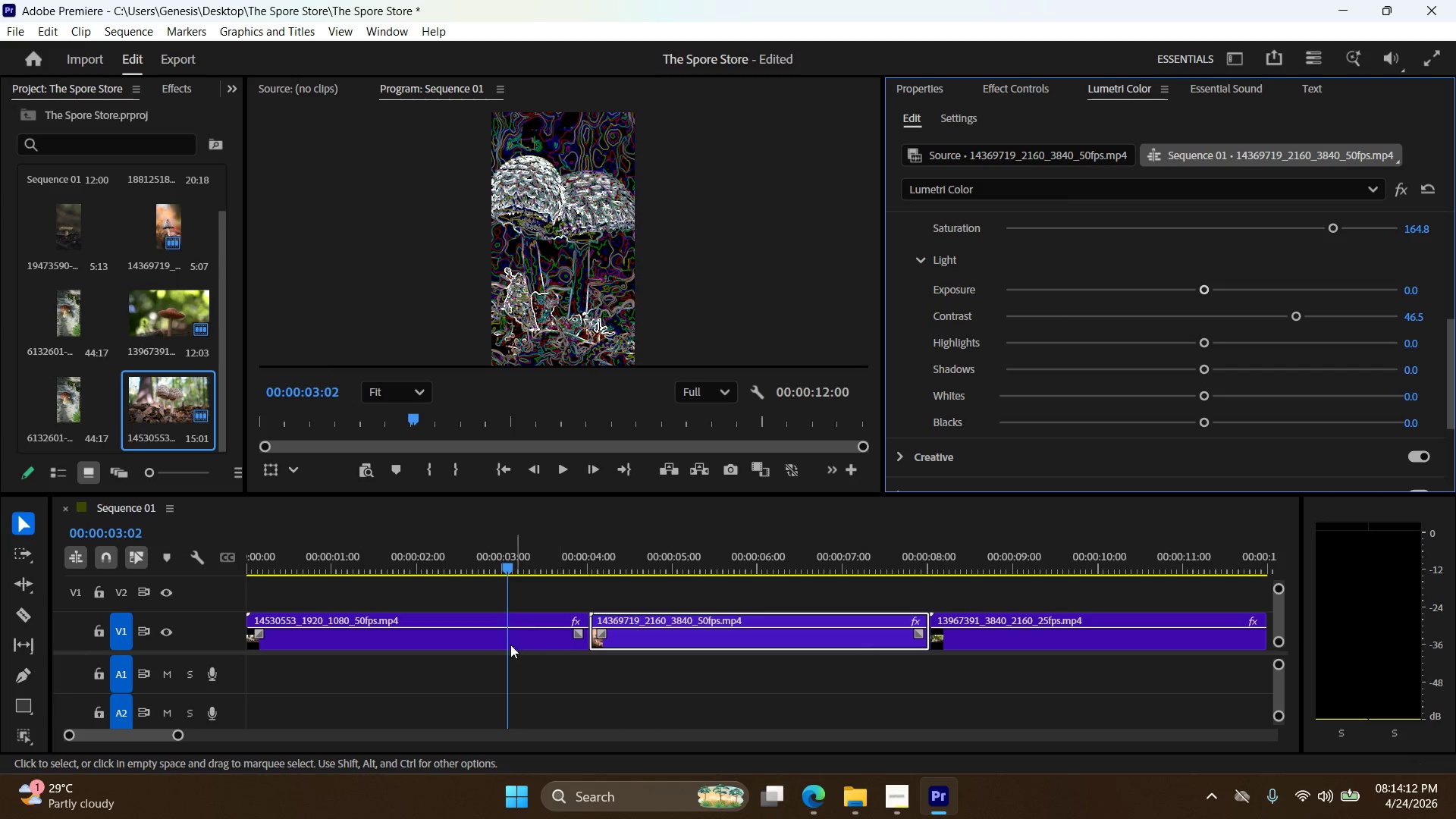 
left_click([519, 639])
 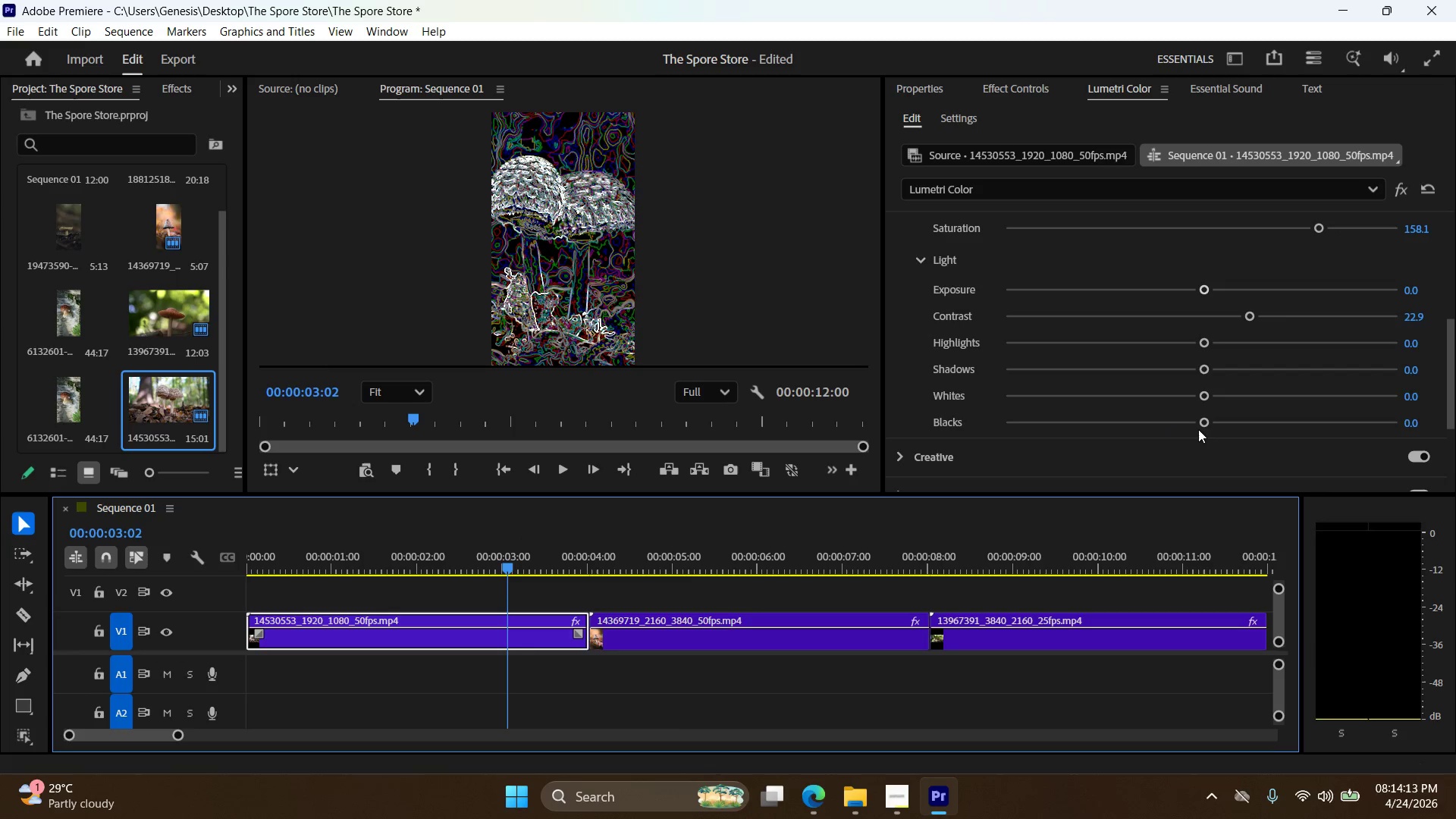 
left_click_drag(start_coordinate=[1203, 428], to_coordinate=[1061, 428])
 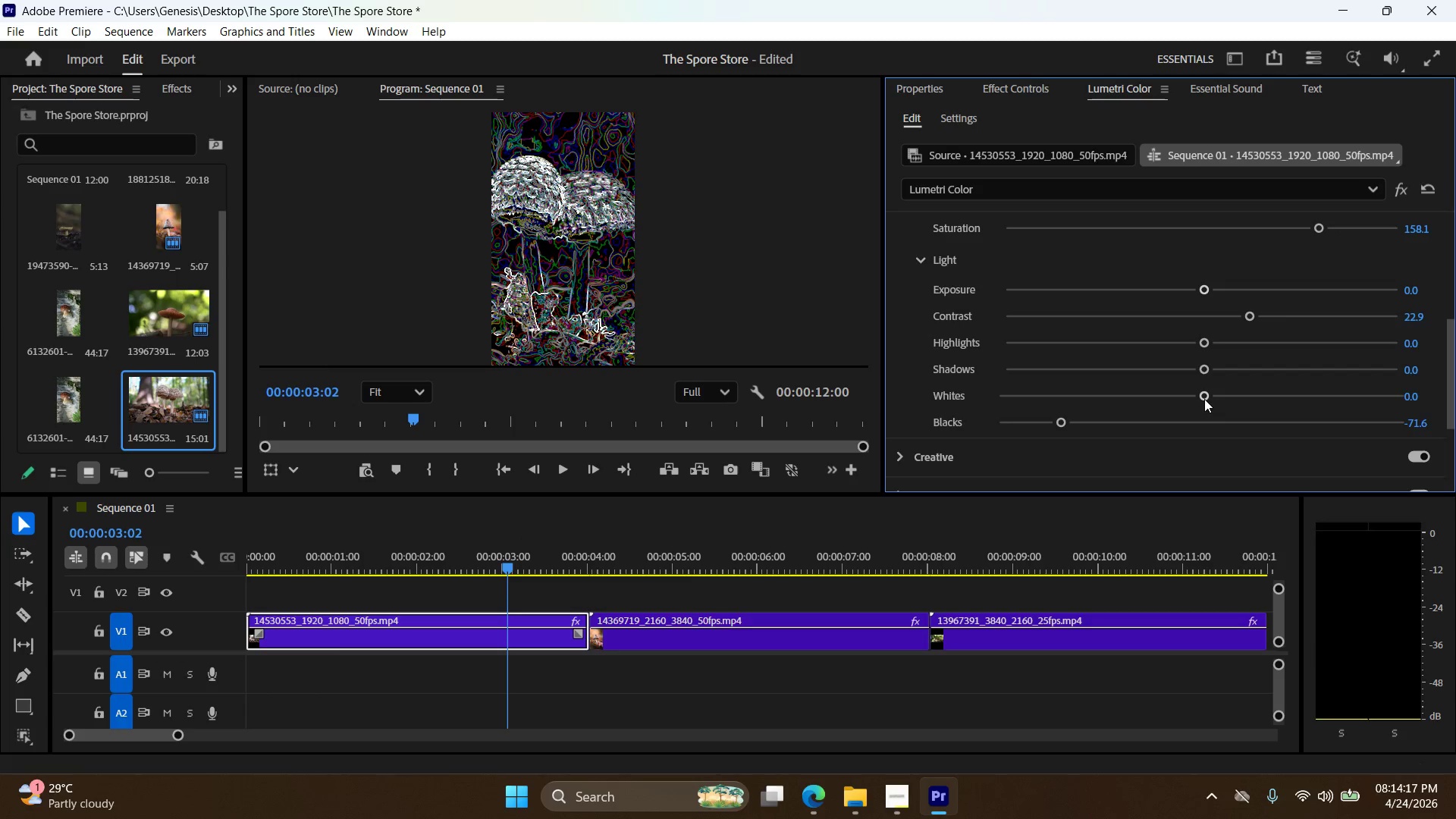 
left_click_drag(start_coordinate=[1204, 396], to_coordinate=[1066, 398])
 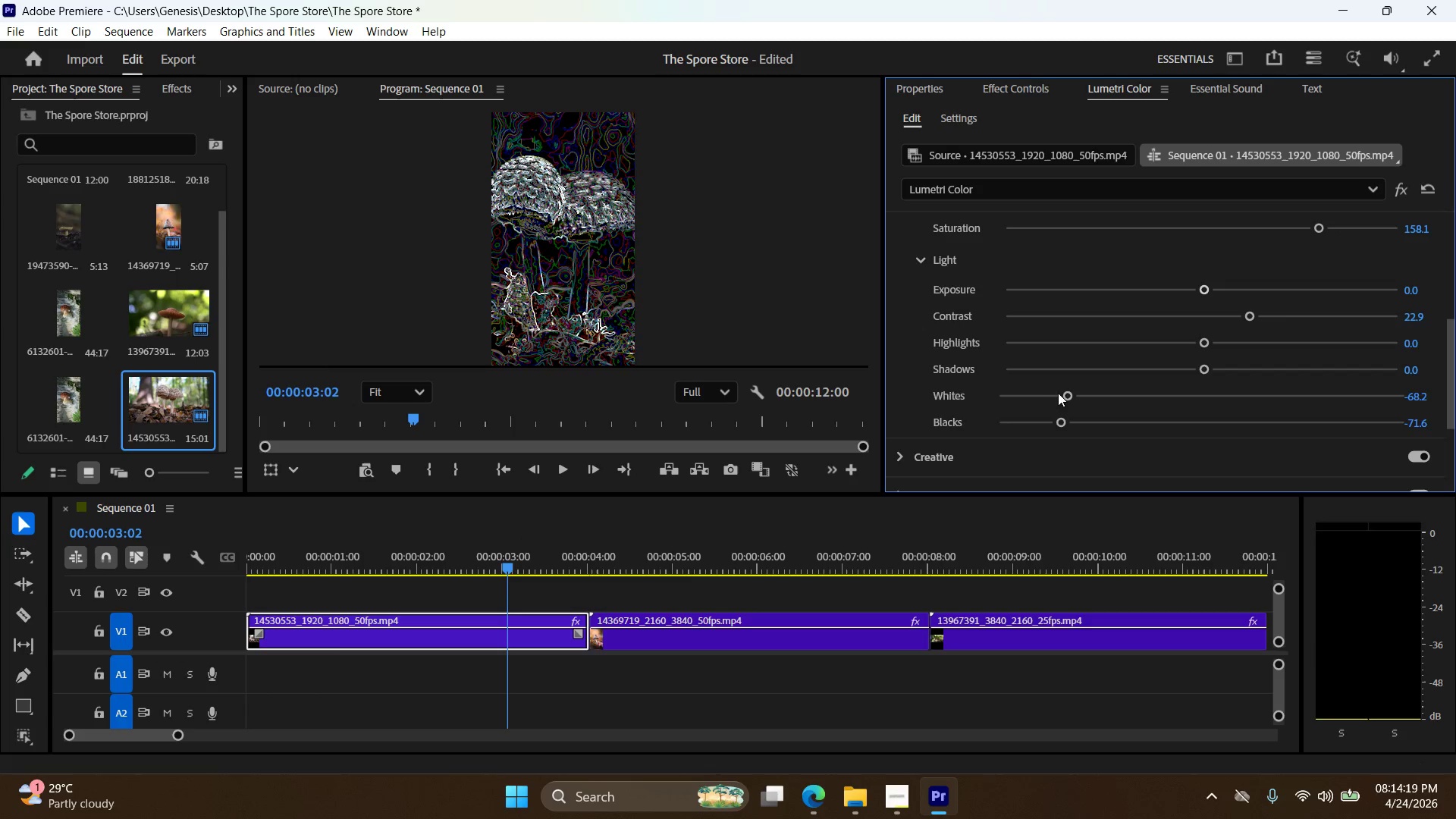 
left_click_drag(start_coordinate=[1062, 393], to_coordinate=[1036, 399])
 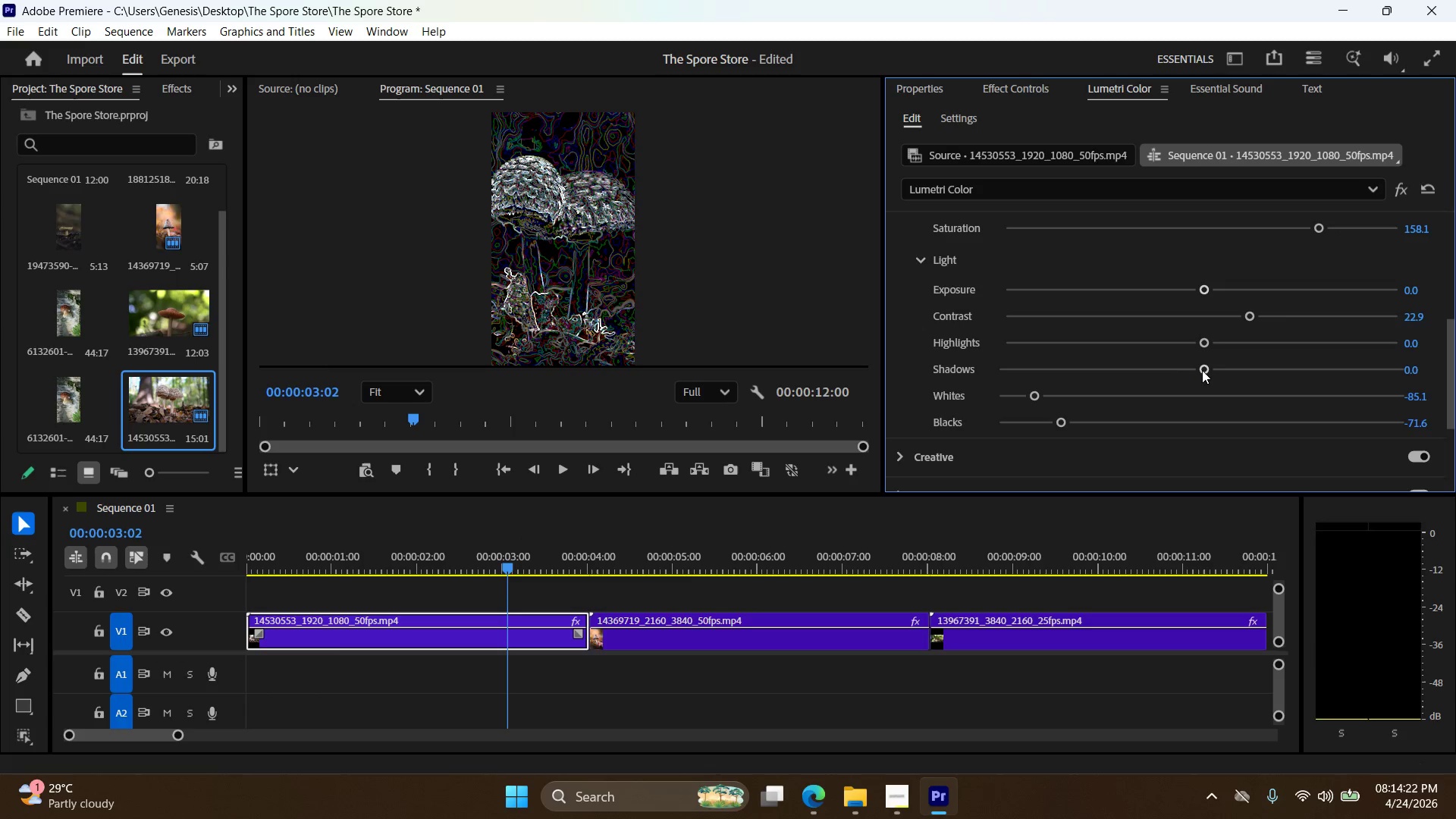 
left_click_drag(start_coordinate=[1202, 370], to_coordinate=[1103, 383])
 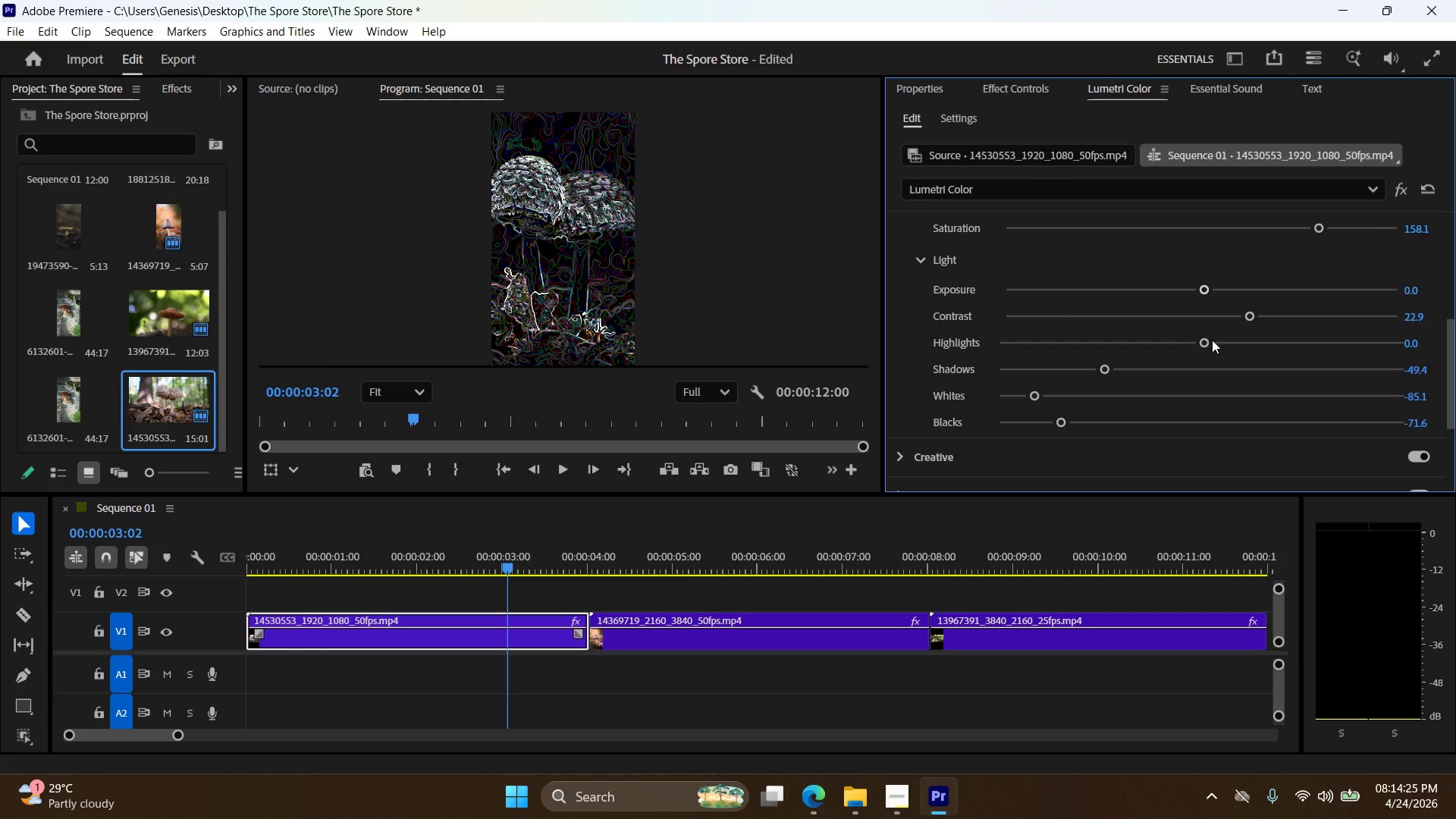 
left_click_drag(start_coordinate=[1203, 342], to_coordinate=[1262, 340])
 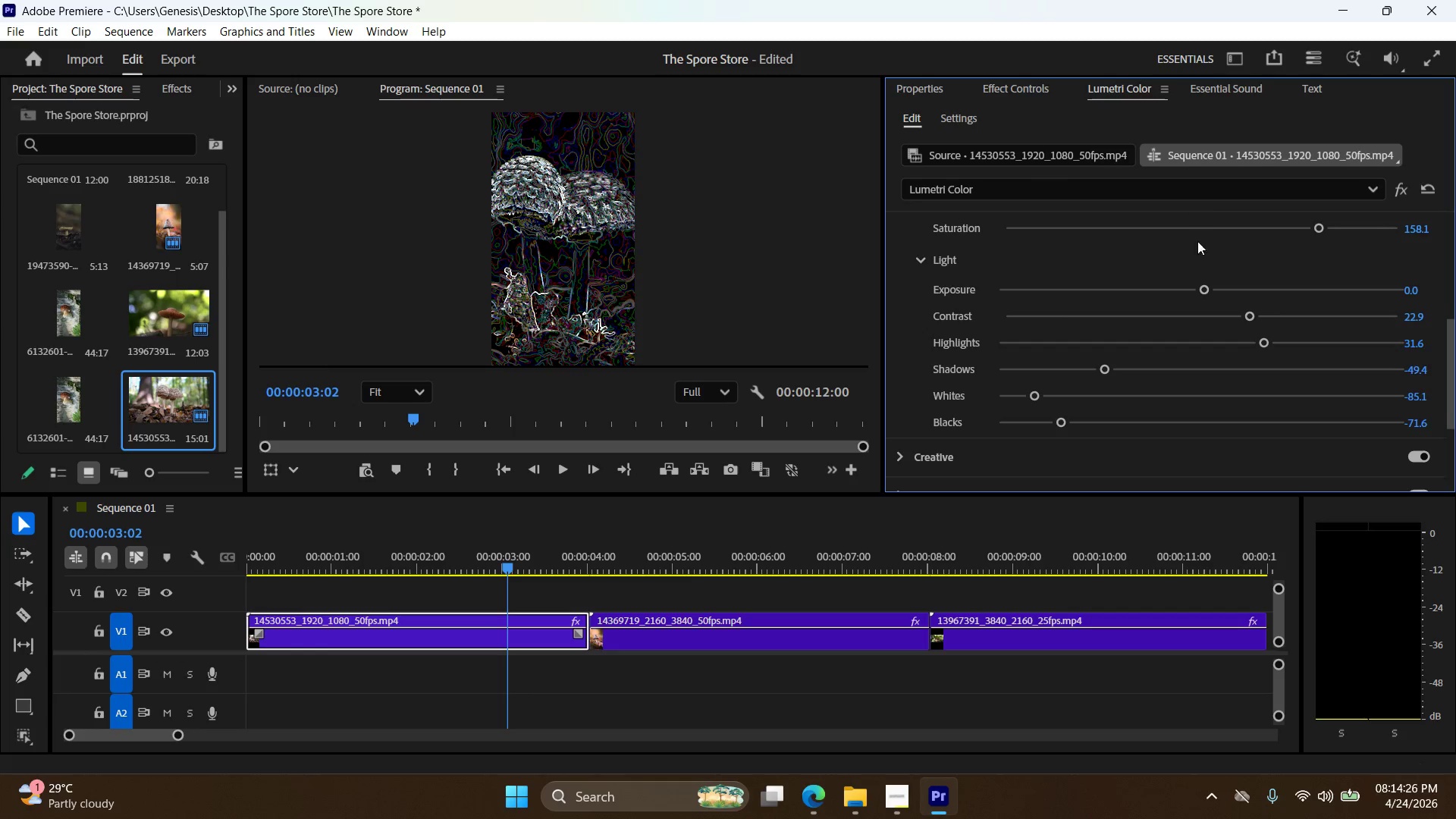 
scroll: coordinate [1189, 295], scroll_direction: up, amount: 4.0
 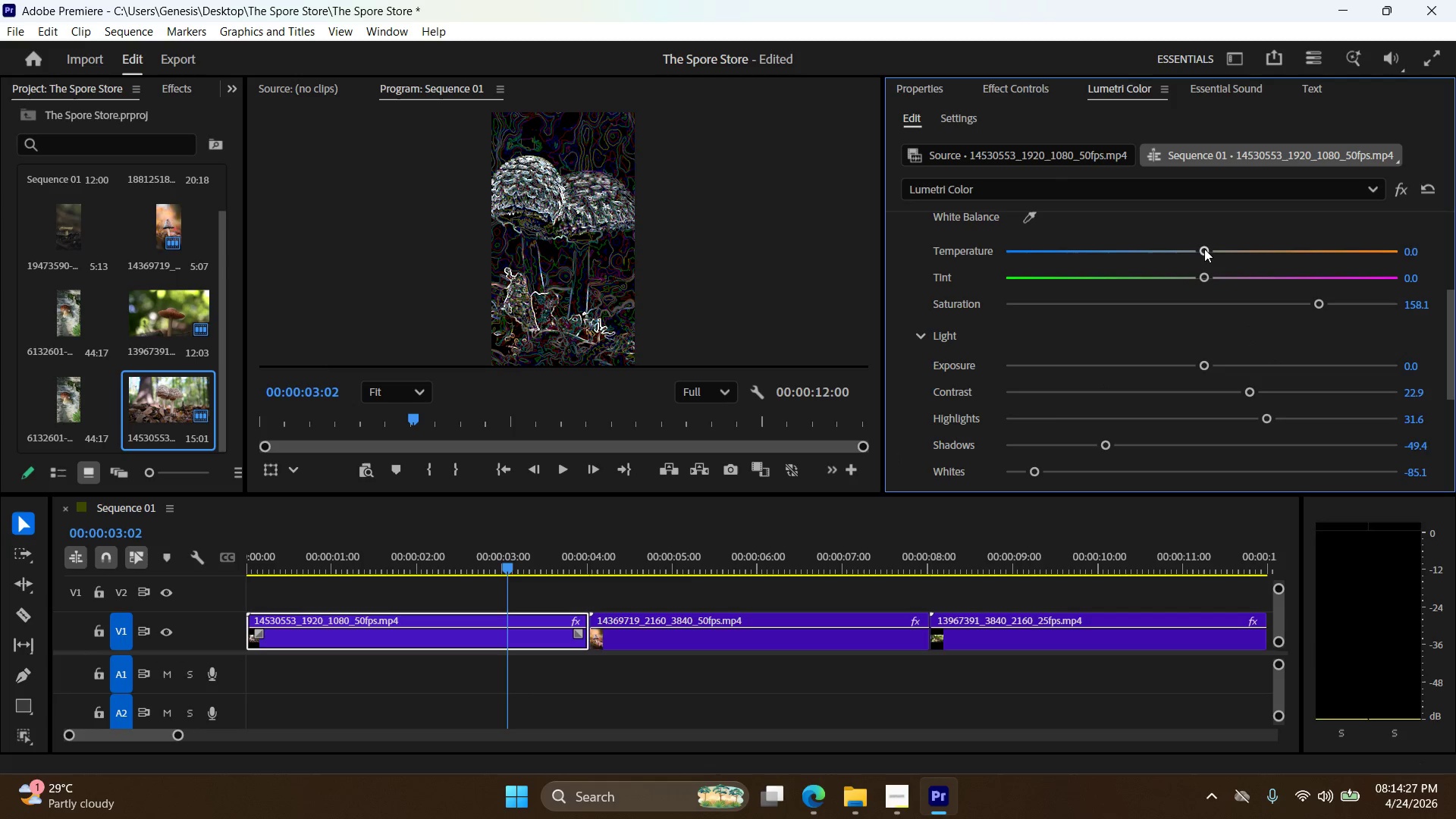 
left_click_drag(start_coordinate=[1204, 249], to_coordinate=[1172, 254])
 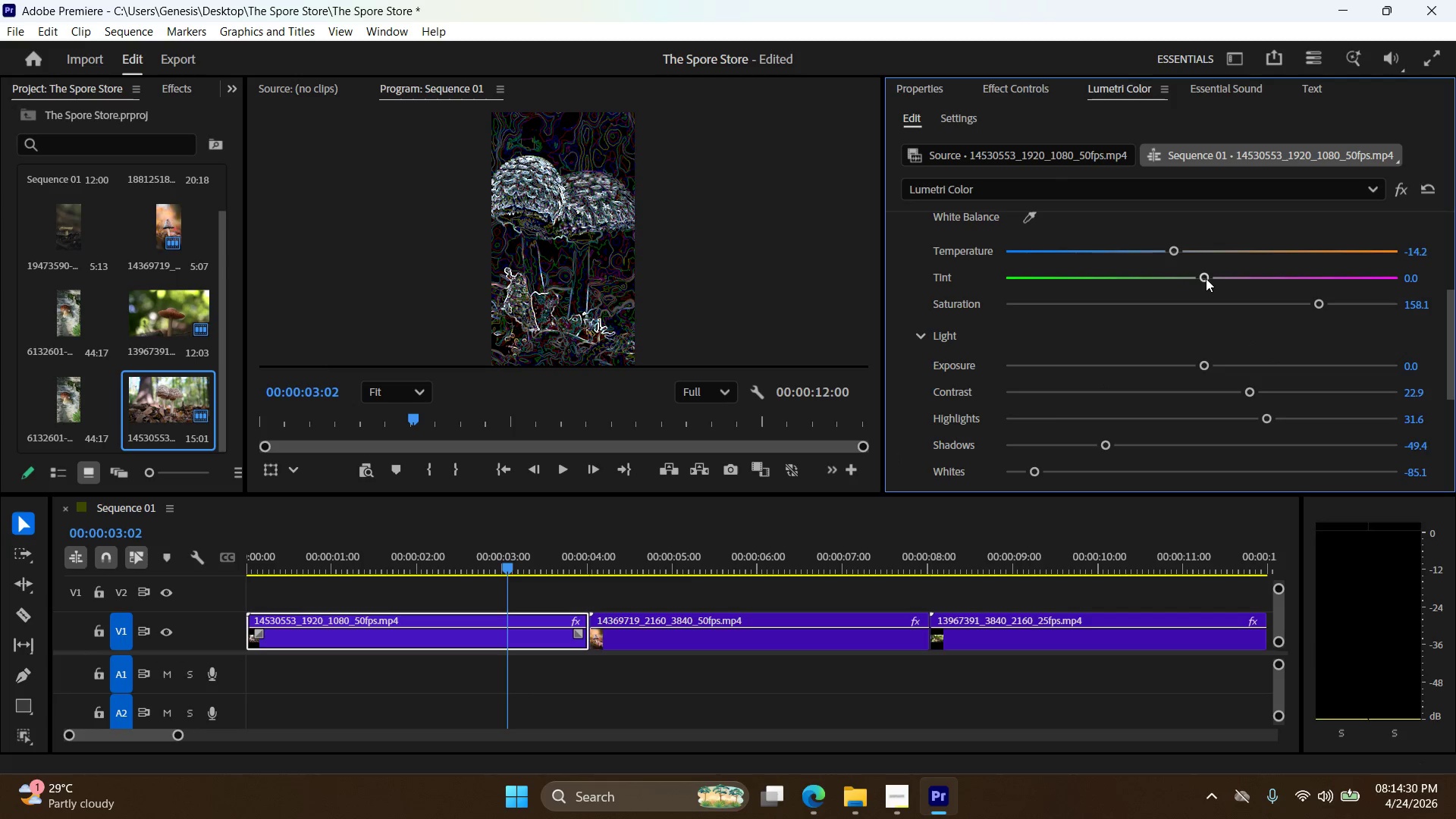 
left_click_drag(start_coordinate=[1206, 278], to_coordinate=[1191, 282])
 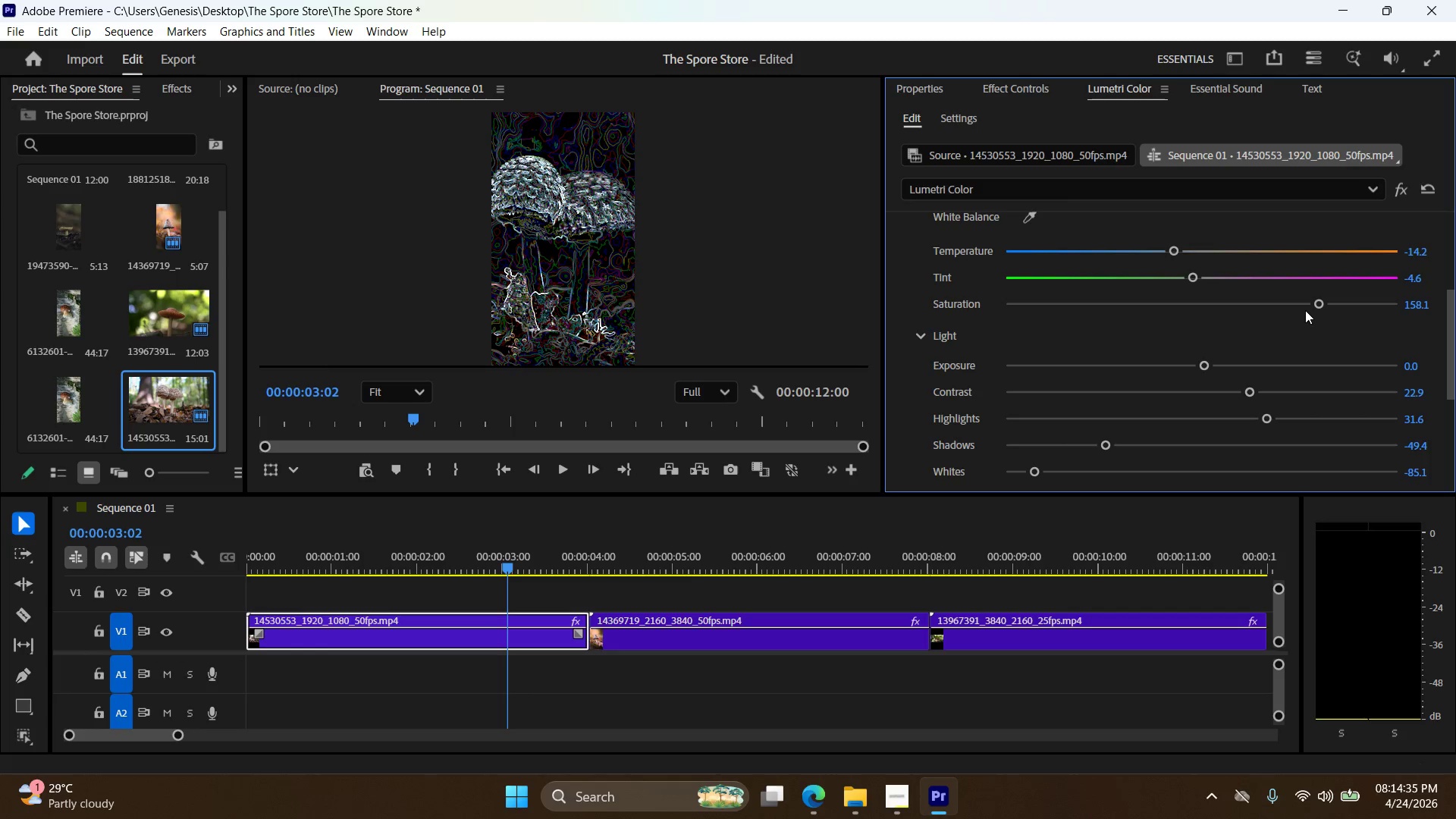 
left_click_drag(start_coordinate=[1321, 306], to_coordinate=[1354, 305])
 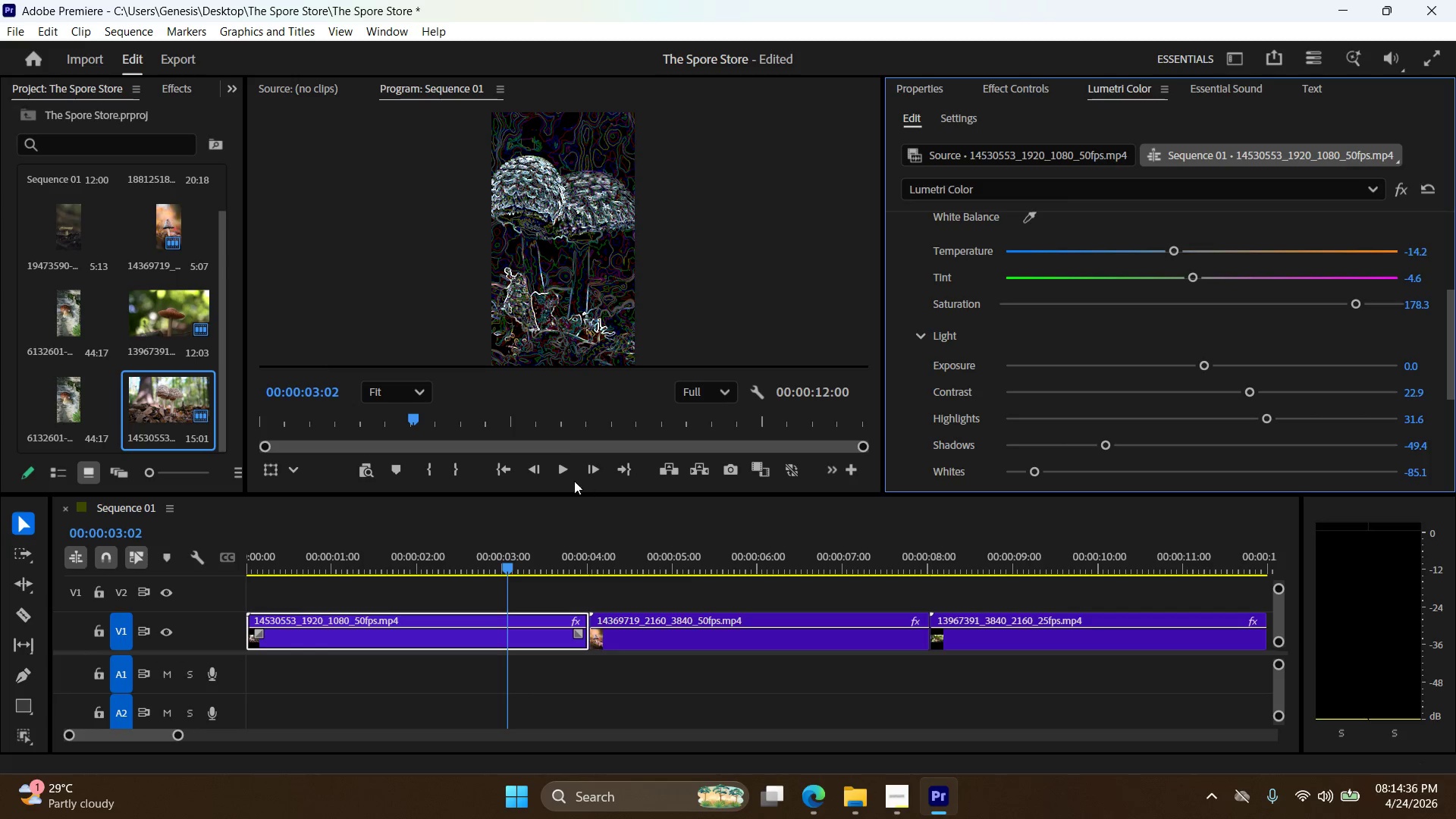 
left_click([571, 472])
 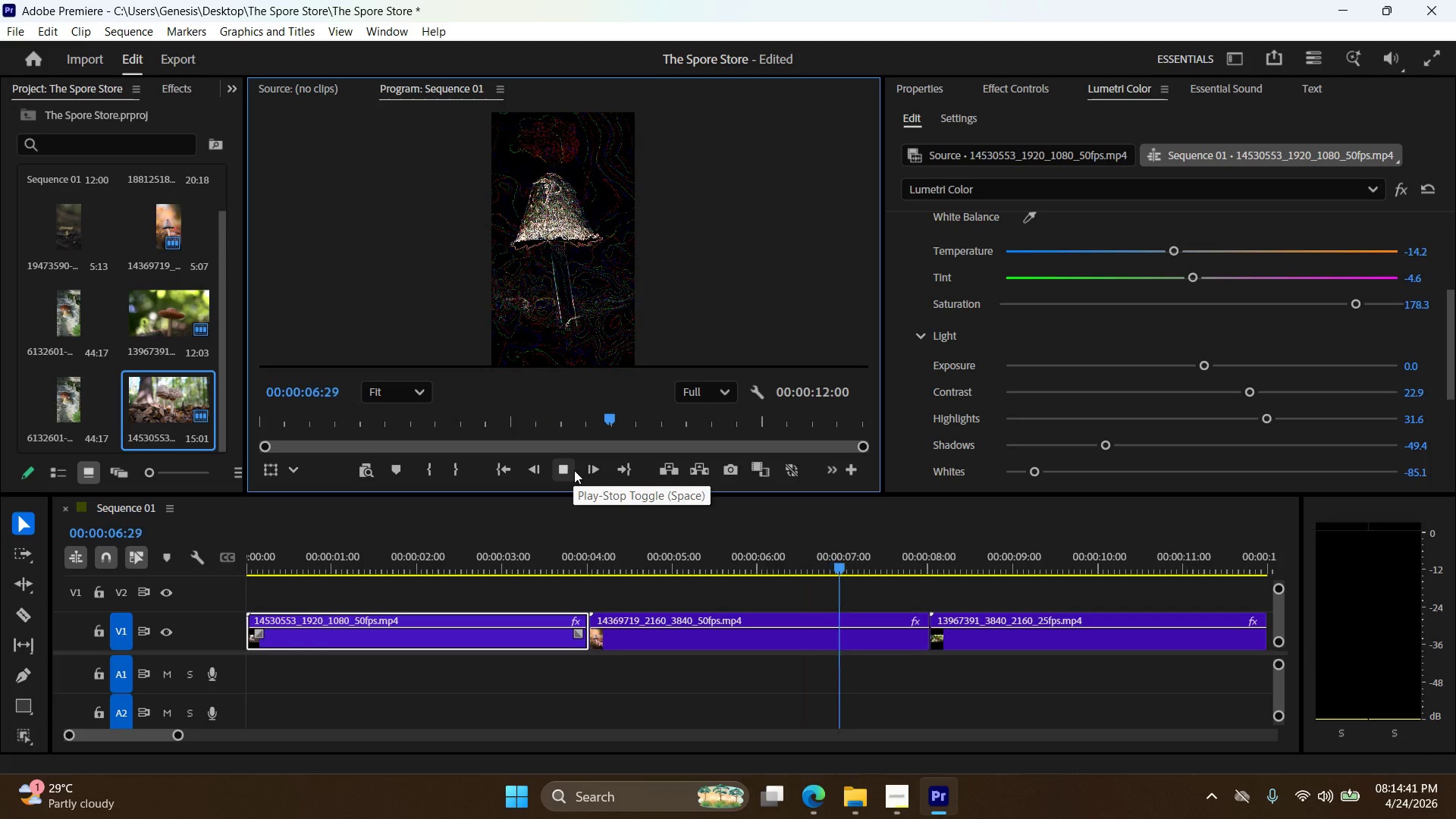 
wait(5.47)
 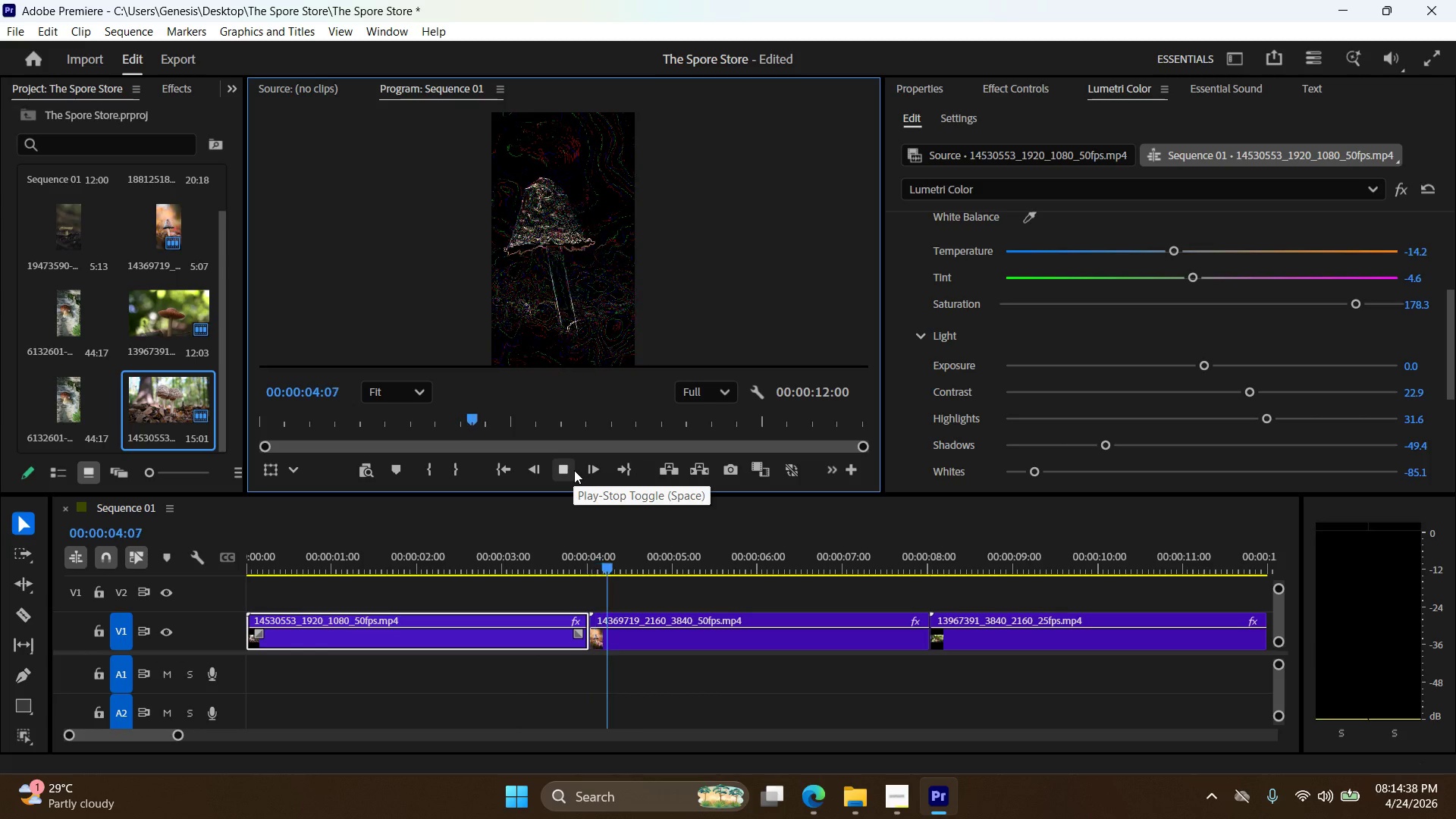 
left_click([574, 470])
 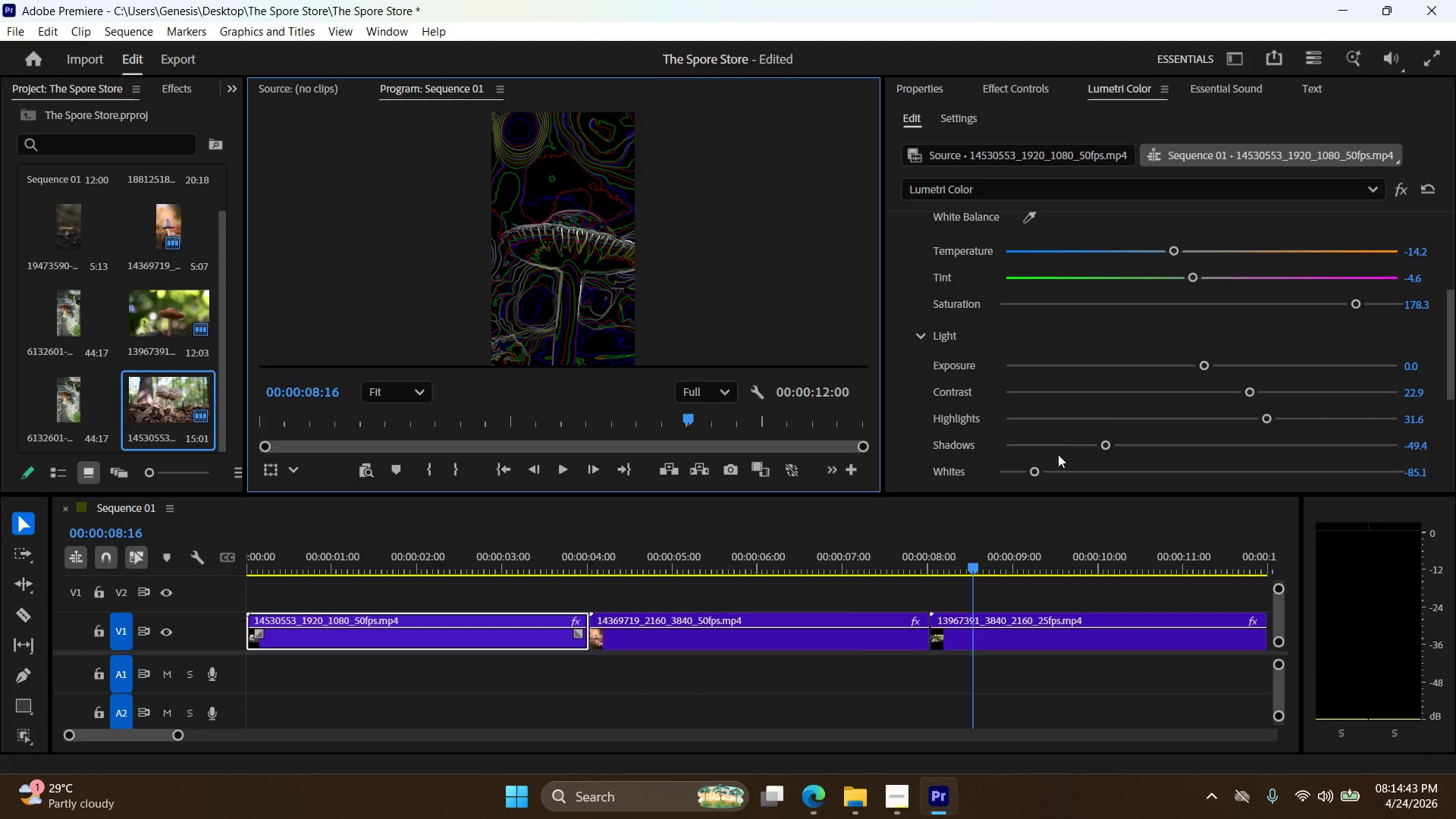 
scroll: coordinate [1123, 381], scroll_direction: down, amount: 3.0
 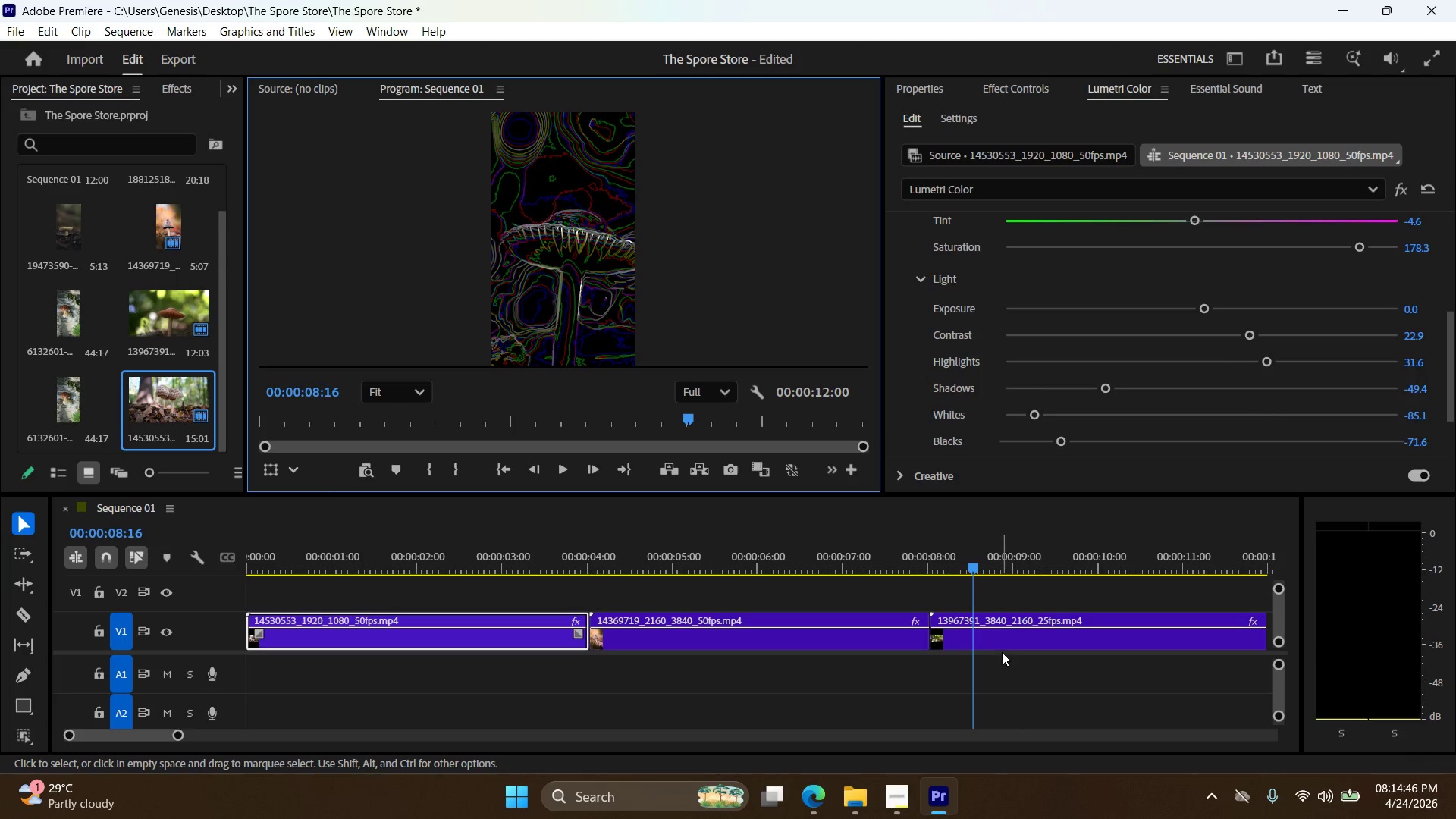 
left_click([998, 642])
 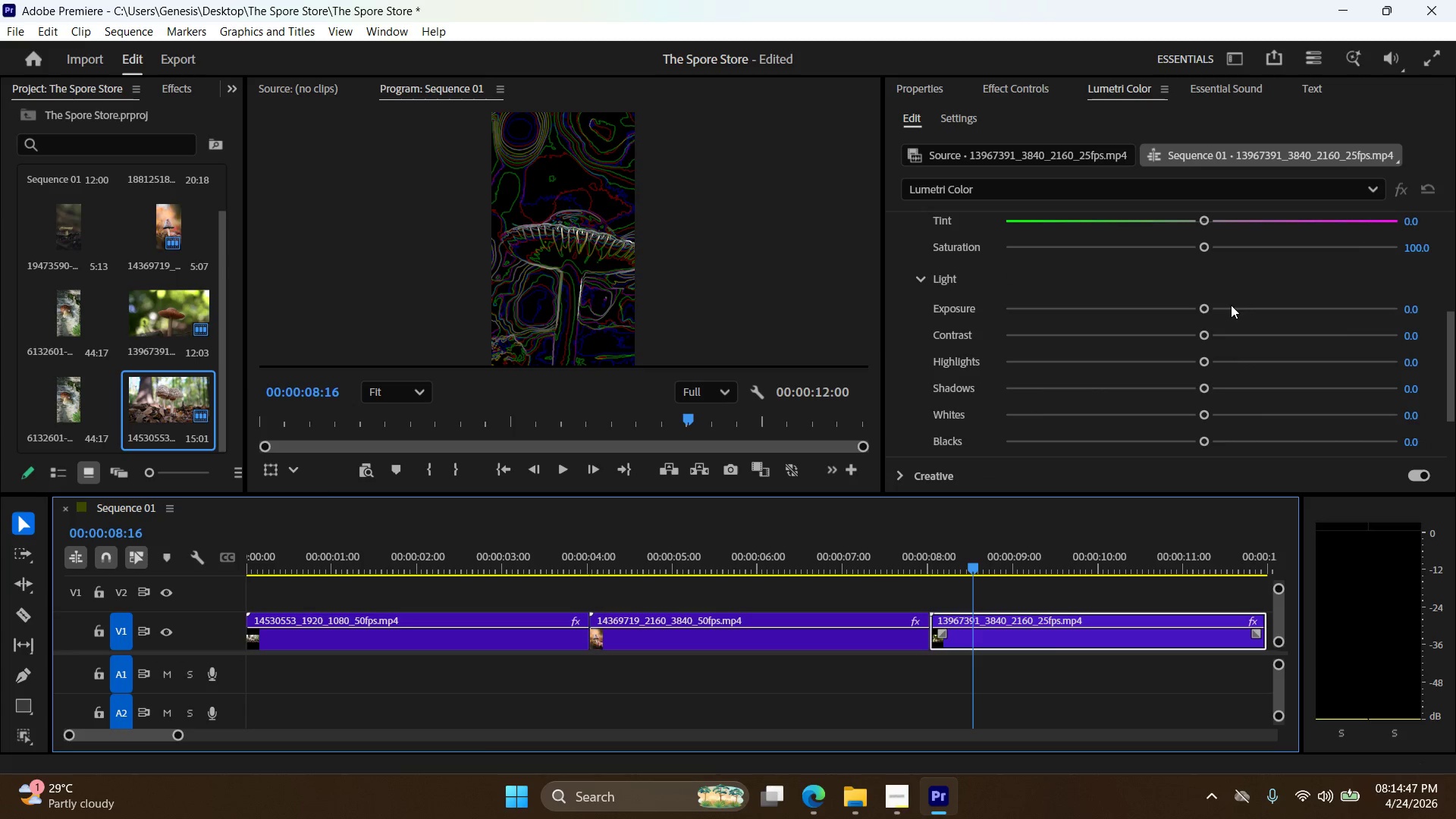 
scroll: coordinate [1231, 309], scroll_direction: up, amount: 2.0
 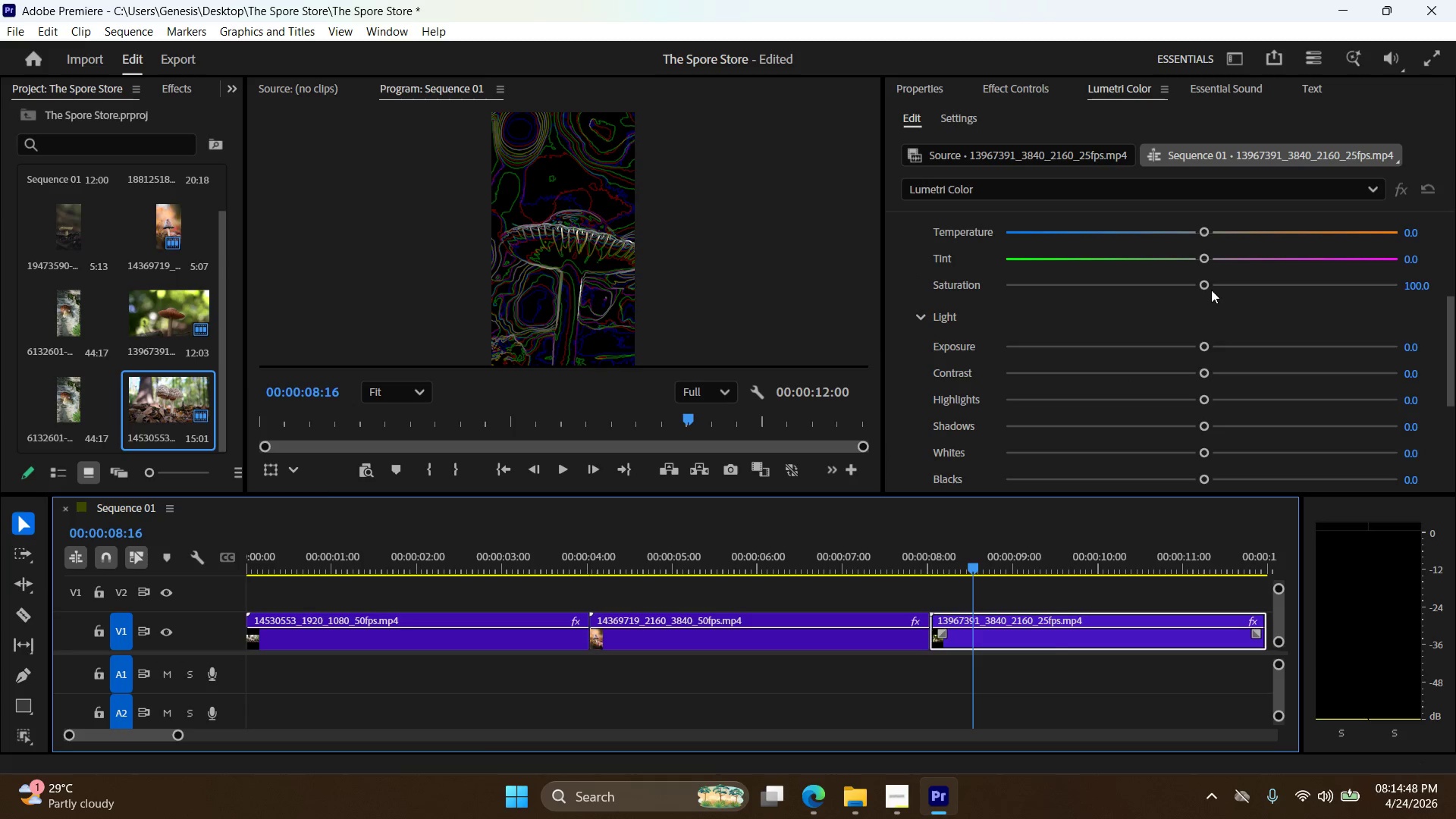 
left_click_drag(start_coordinate=[1206, 284], to_coordinate=[1277, 279])
 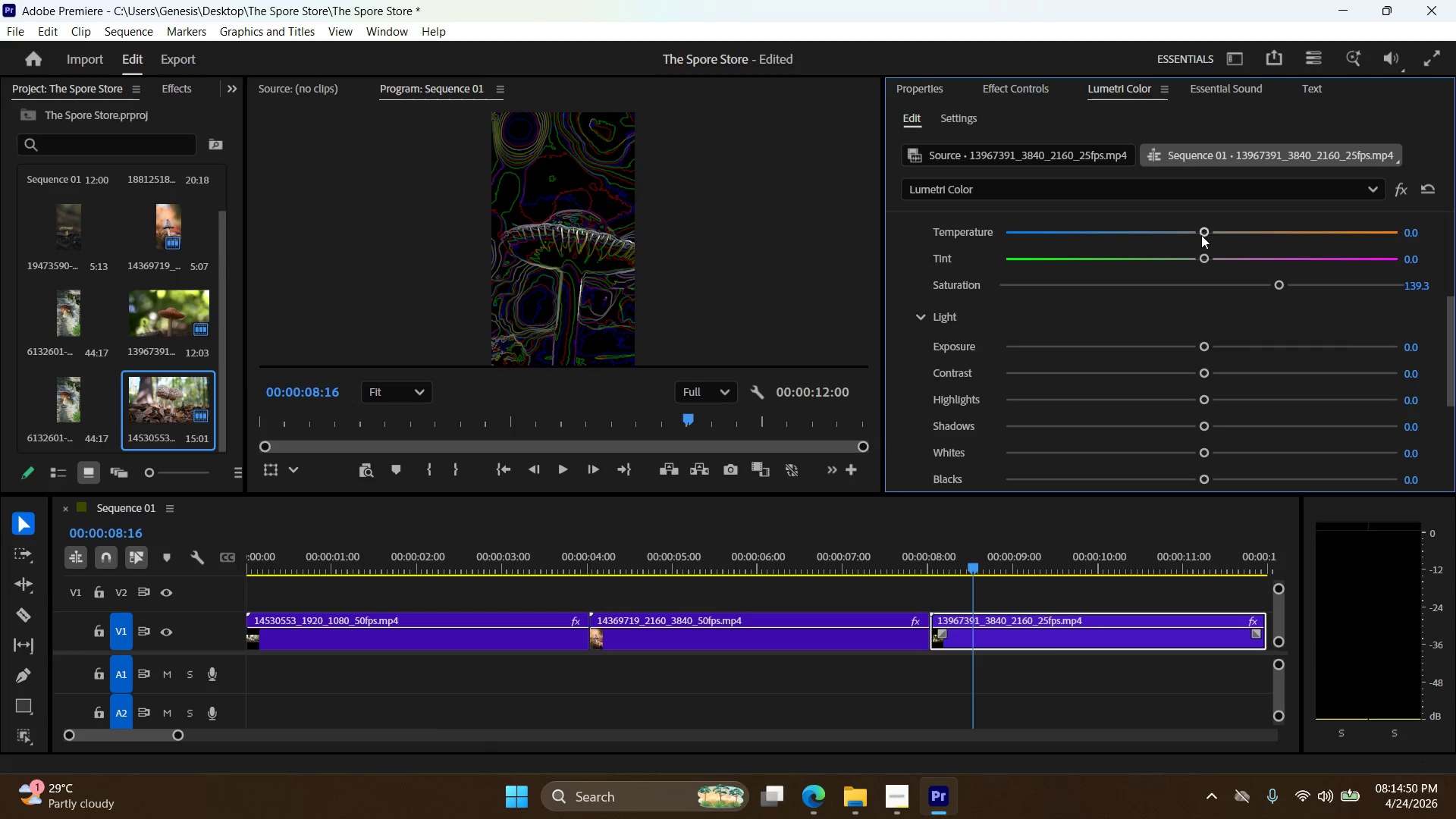 
left_click_drag(start_coordinate=[1201, 235], to_coordinate=[1173, 236])
 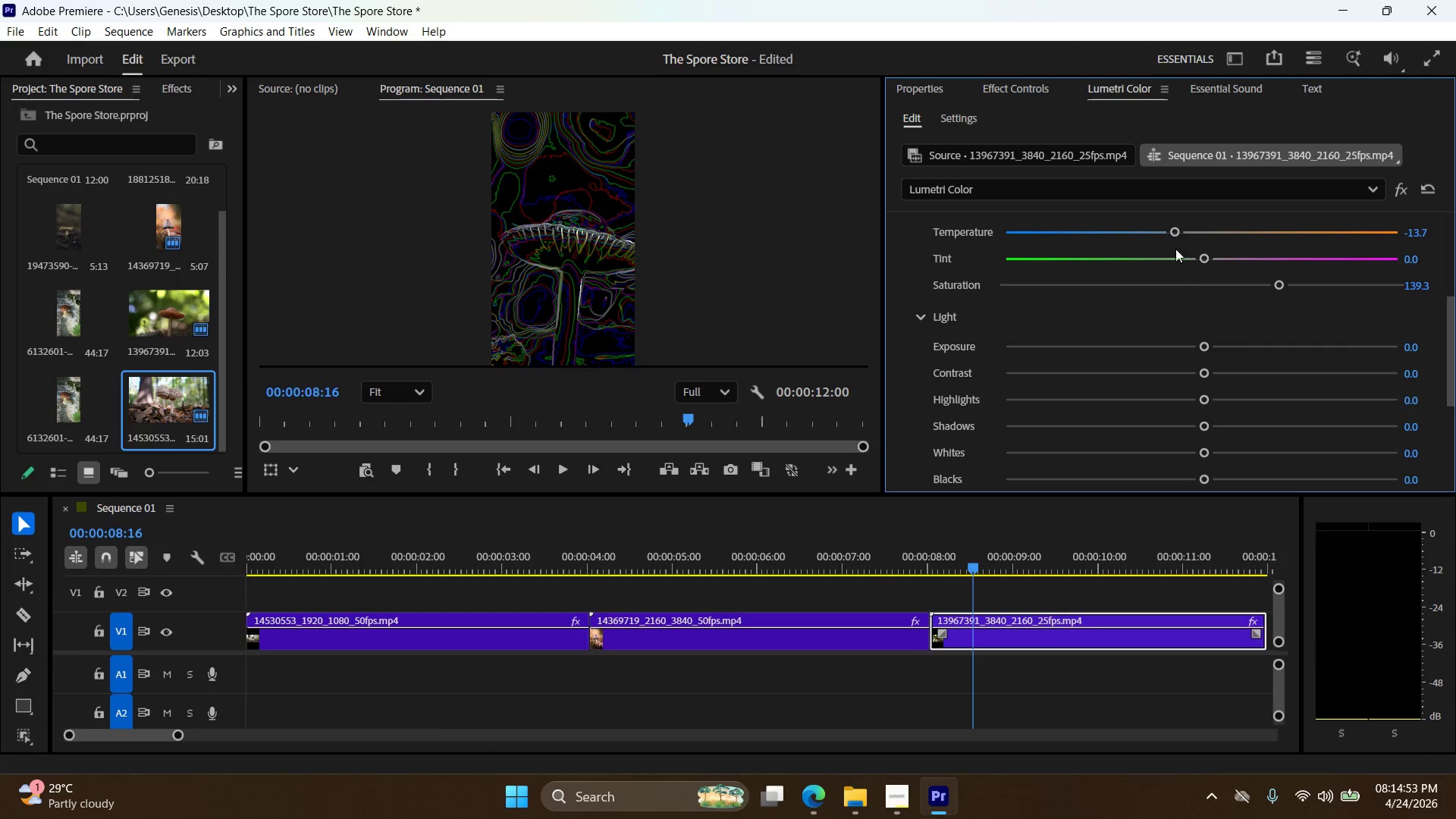 
left_click_drag(start_coordinate=[1181, 231], to_coordinate=[1230, 238])
 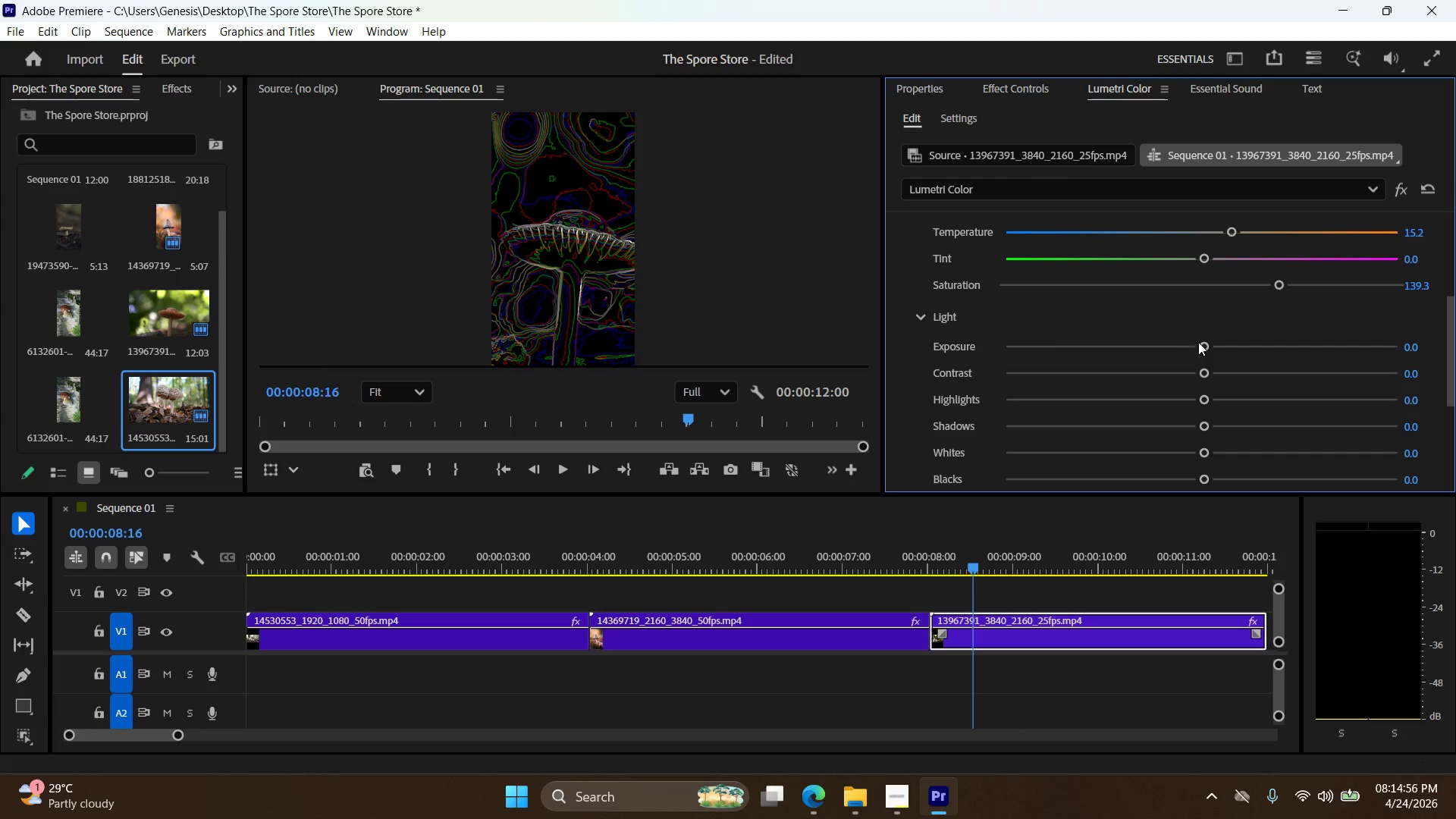 
left_click_drag(start_coordinate=[1200, 342], to_coordinate=[1232, 345])
 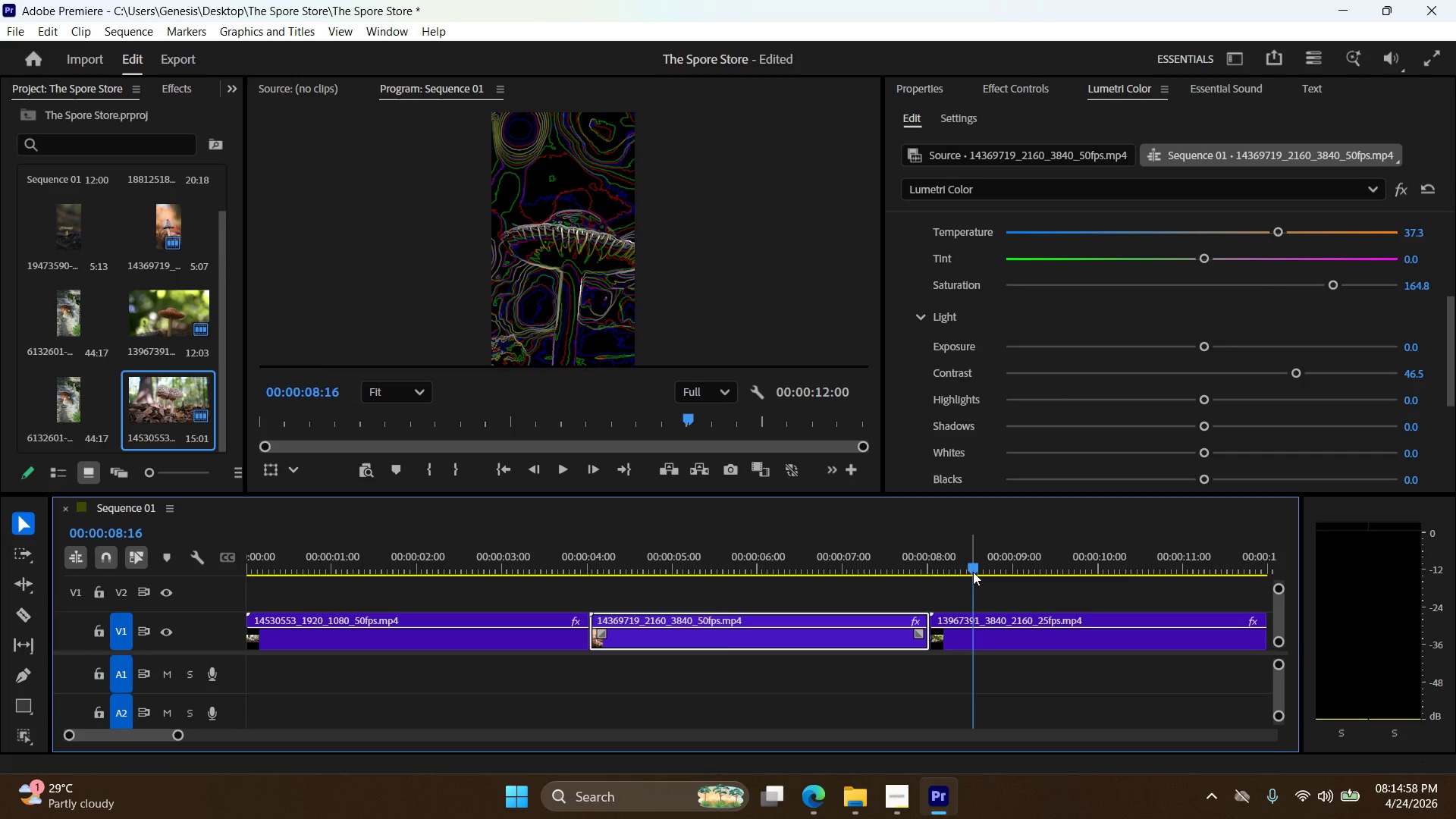 
left_click_drag(start_coordinate=[976, 565], to_coordinate=[812, 566])
 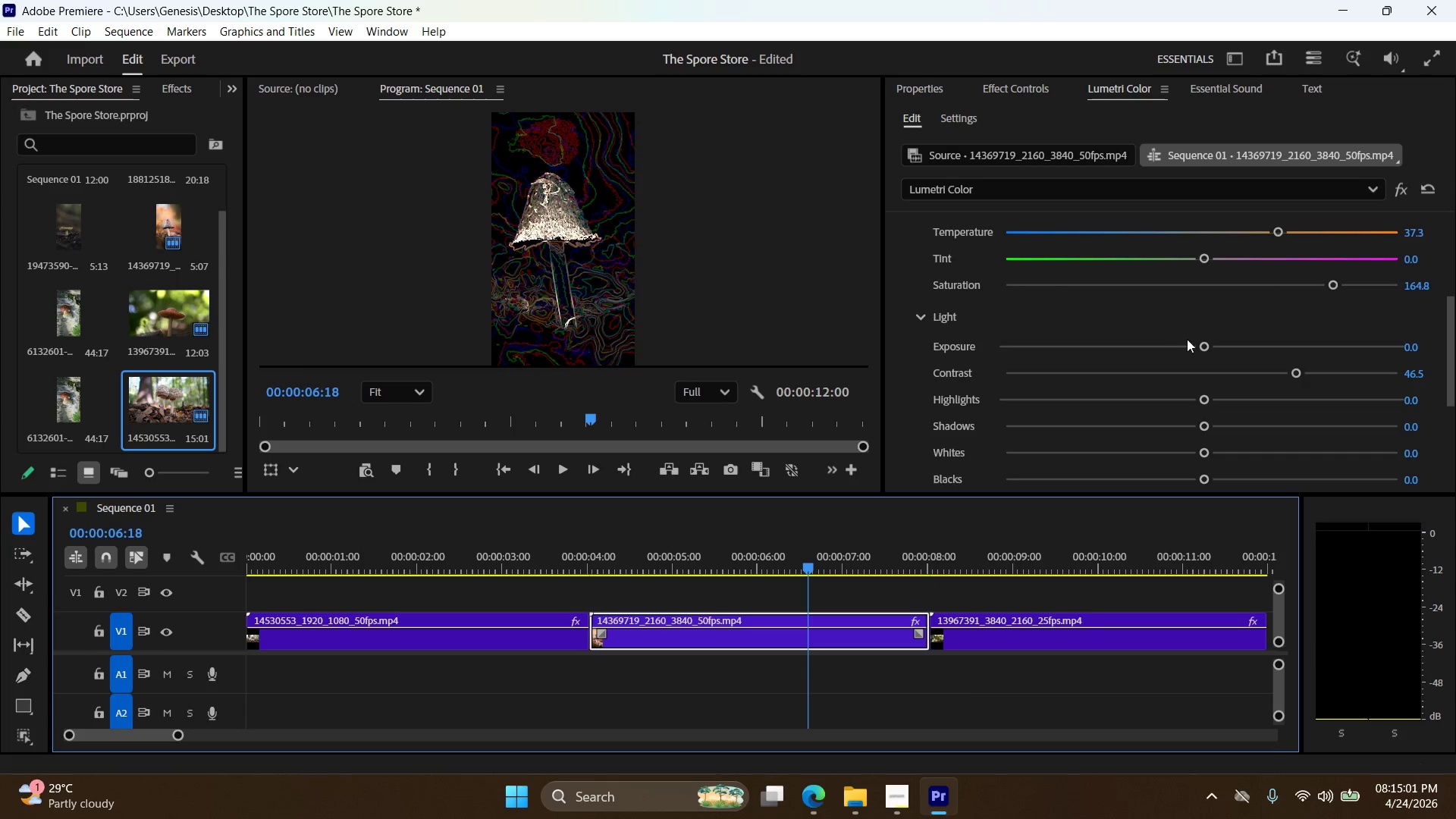 
left_click_drag(start_coordinate=[1206, 346], to_coordinate=[1231, 347])
 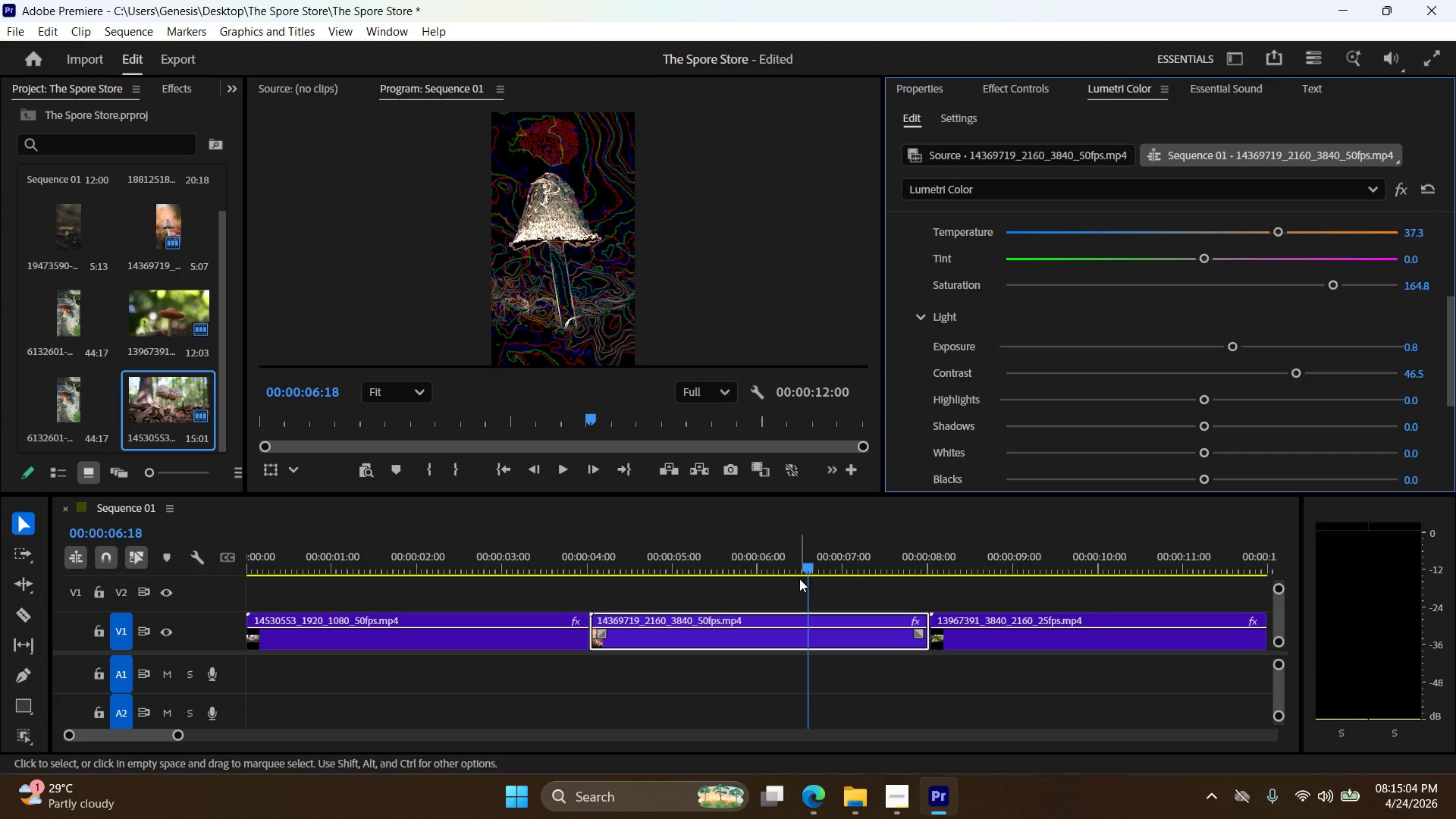 
left_click_drag(start_coordinate=[808, 570], to_coordinate=[526, 601])
 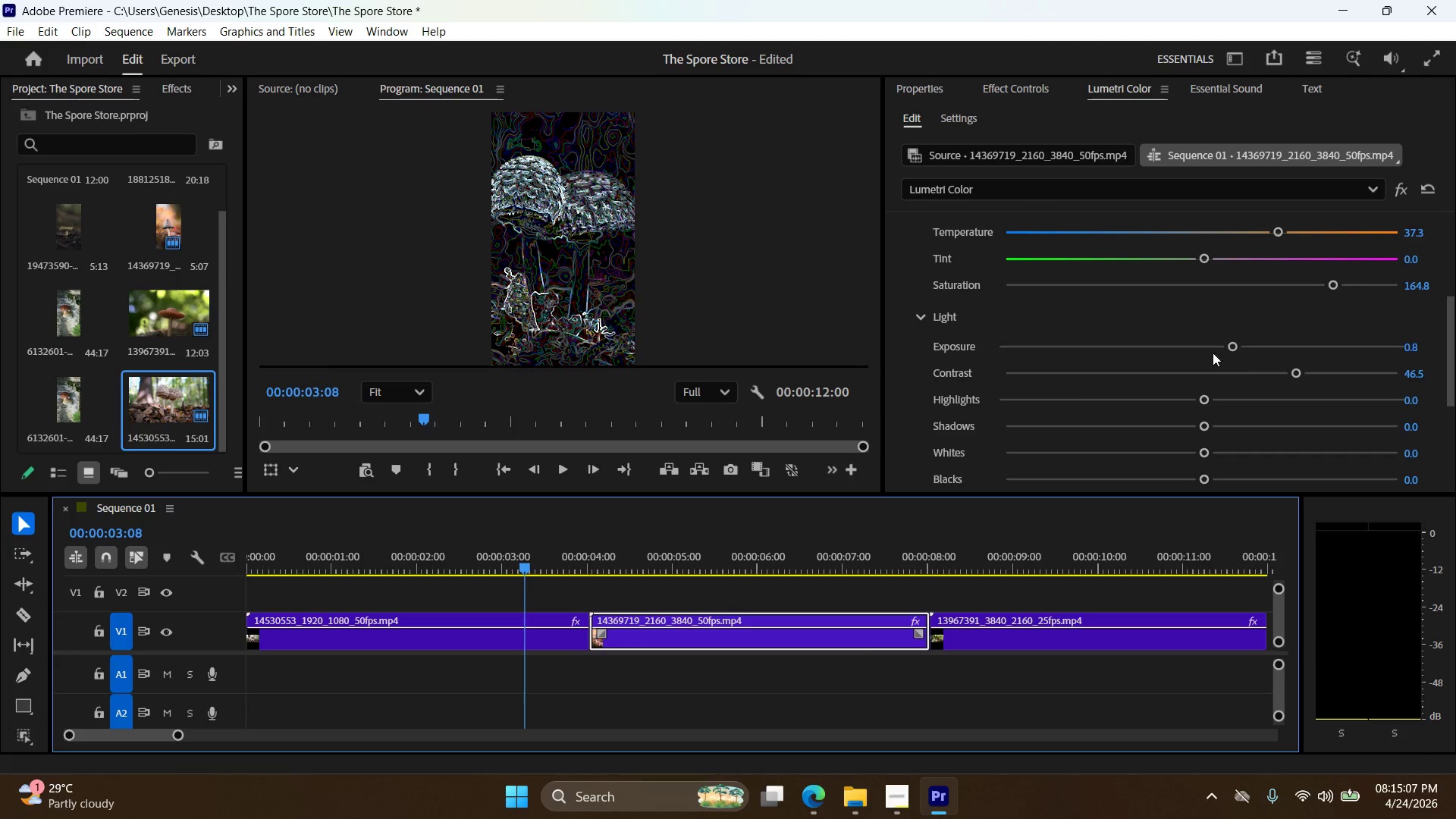 
left_click([546, 645])
 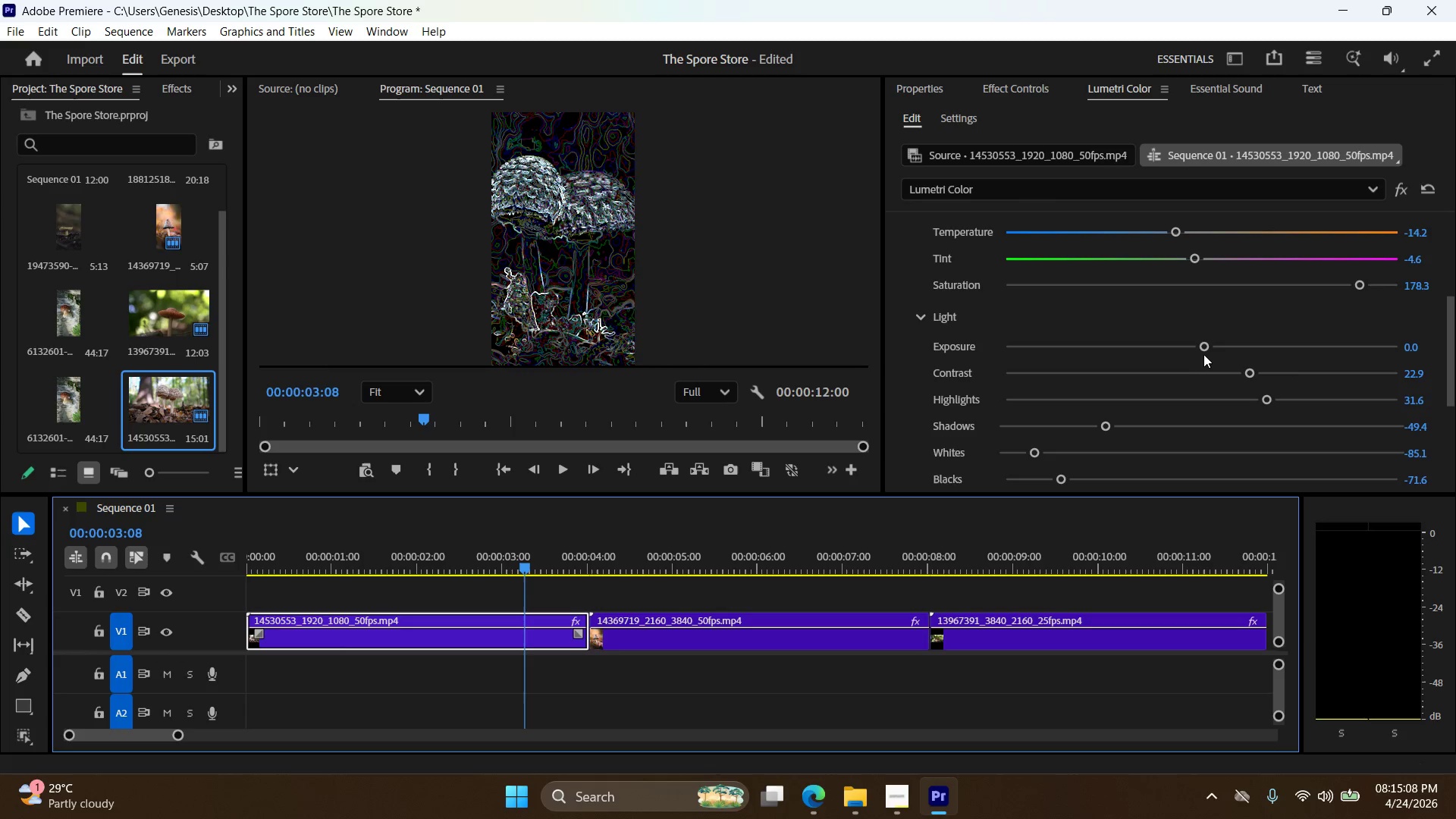 
left_click_drag(start_coordinate=[1206, 349], to_coordinate=[1222, 350])
 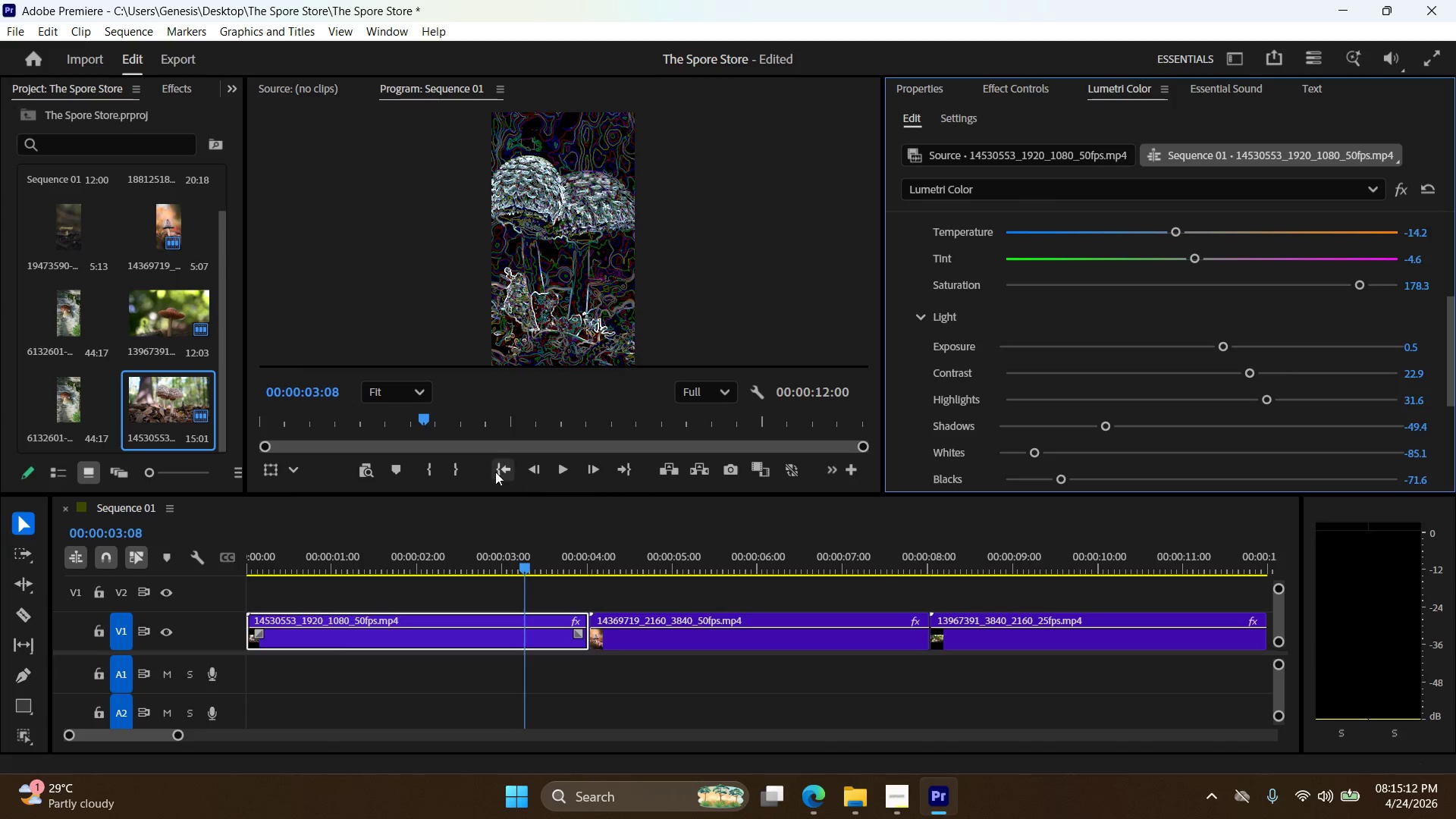 
left_click([510, 470])
 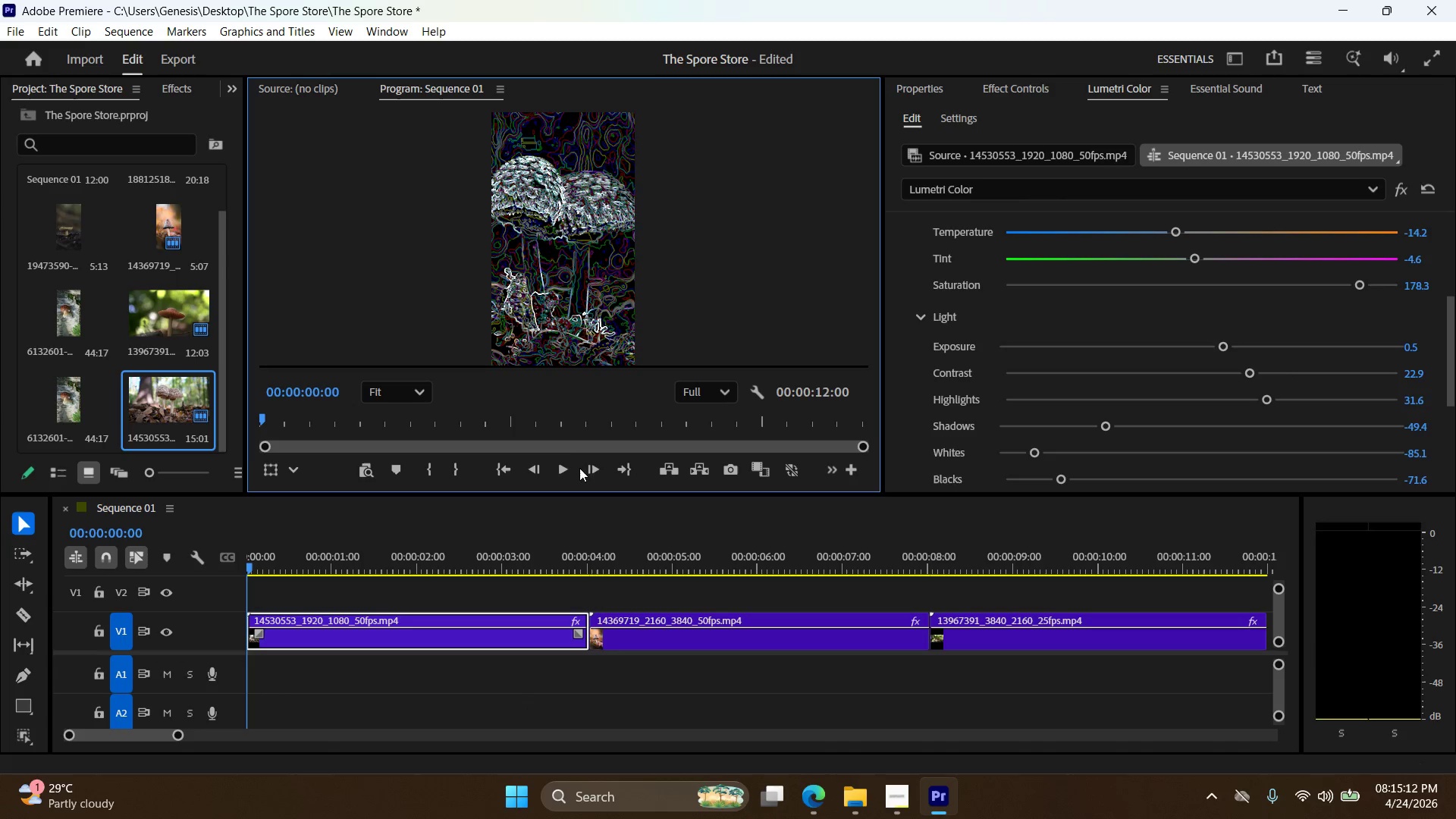 
left_click([565, 466])
 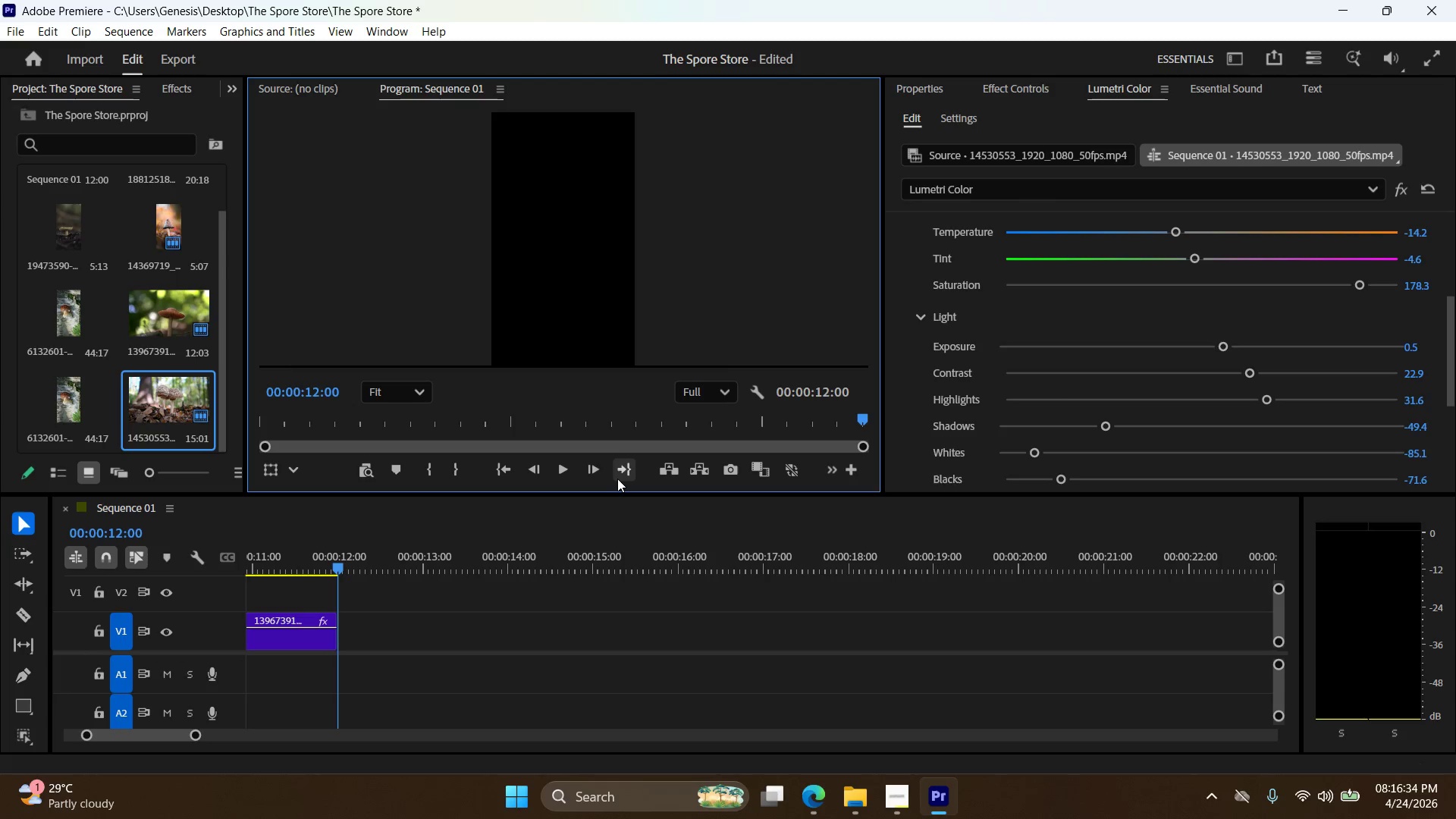 
wait(86.17)
 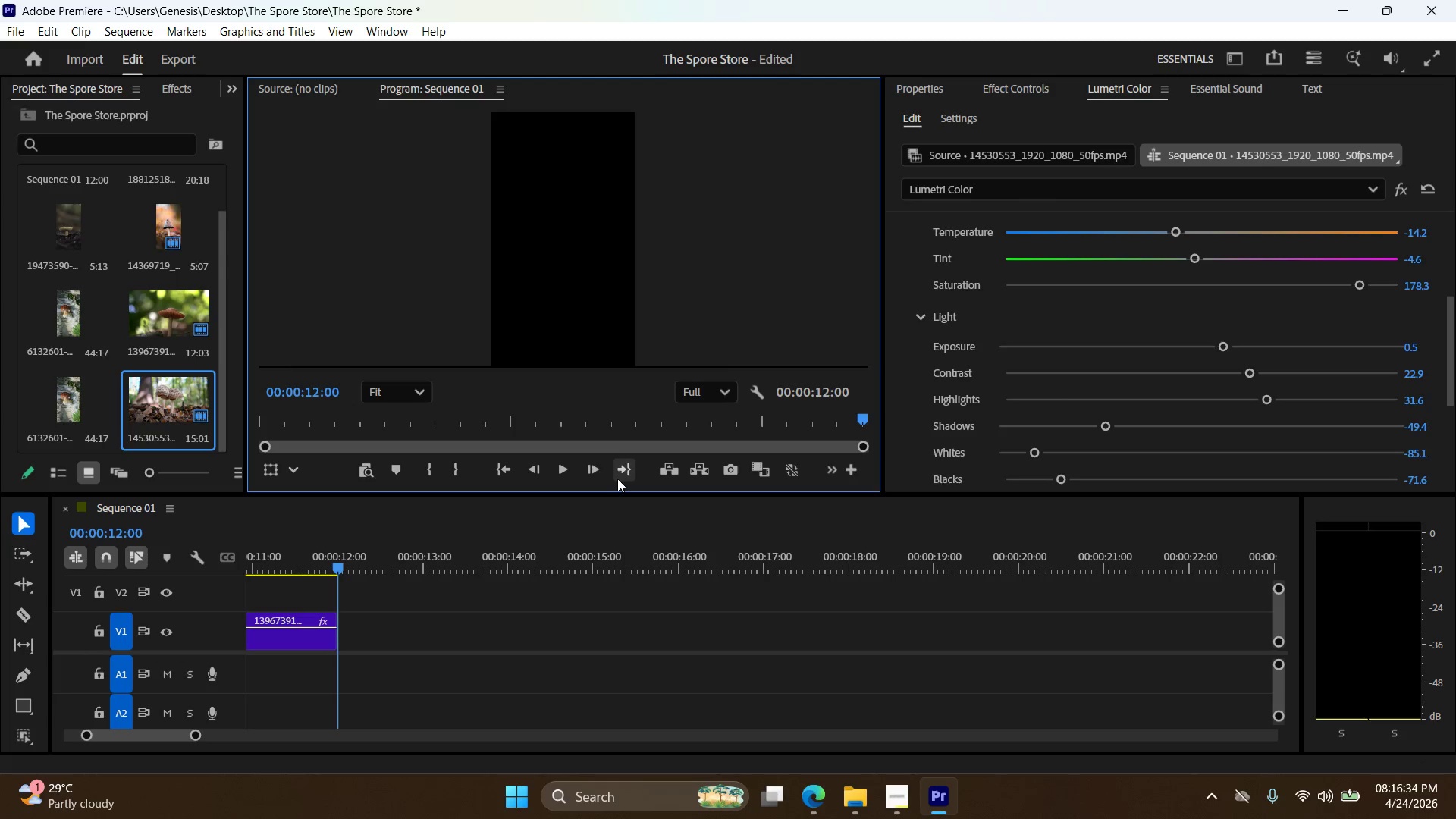 
left_click([572, 473])
 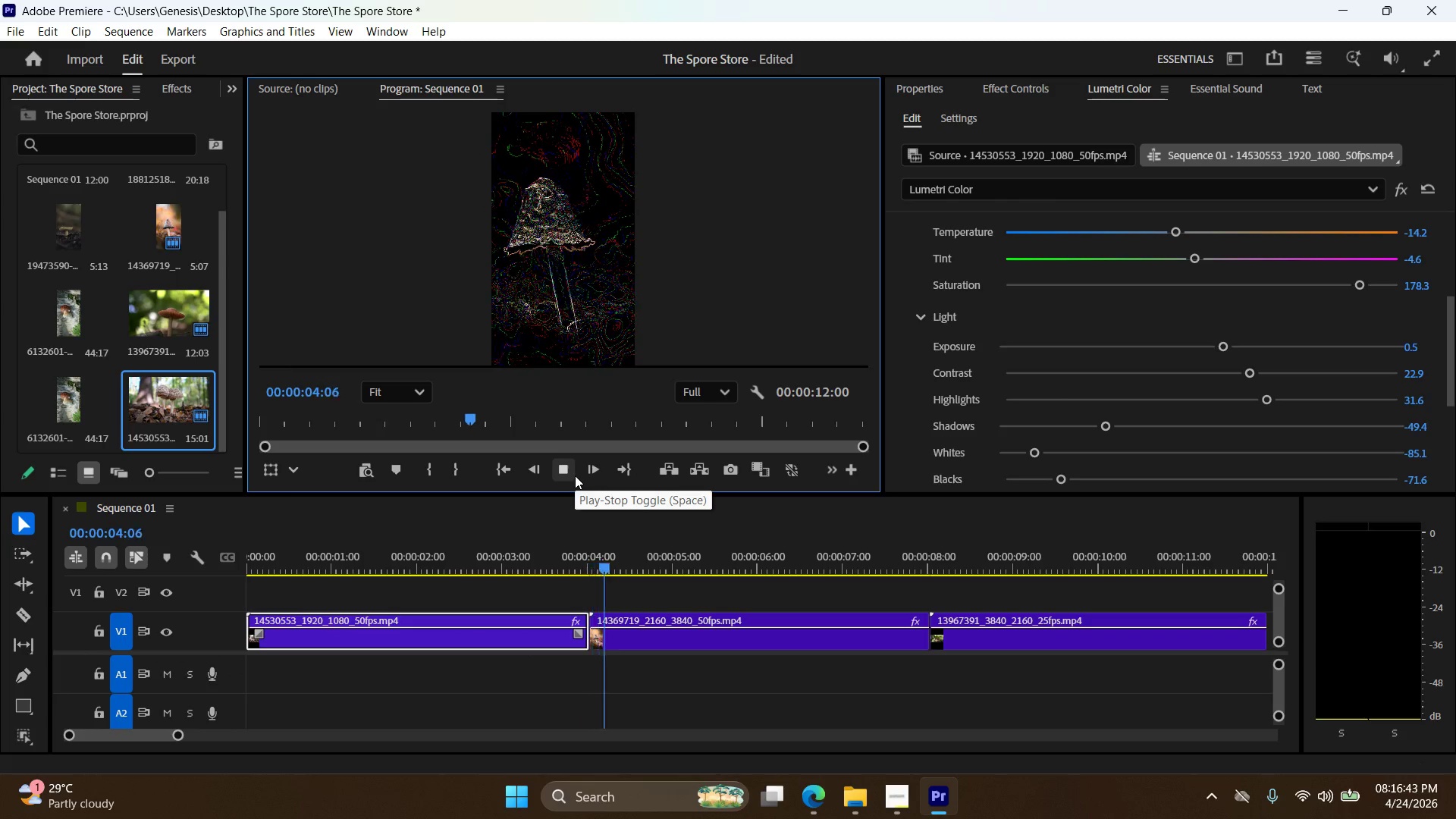 
wait(9.38)
 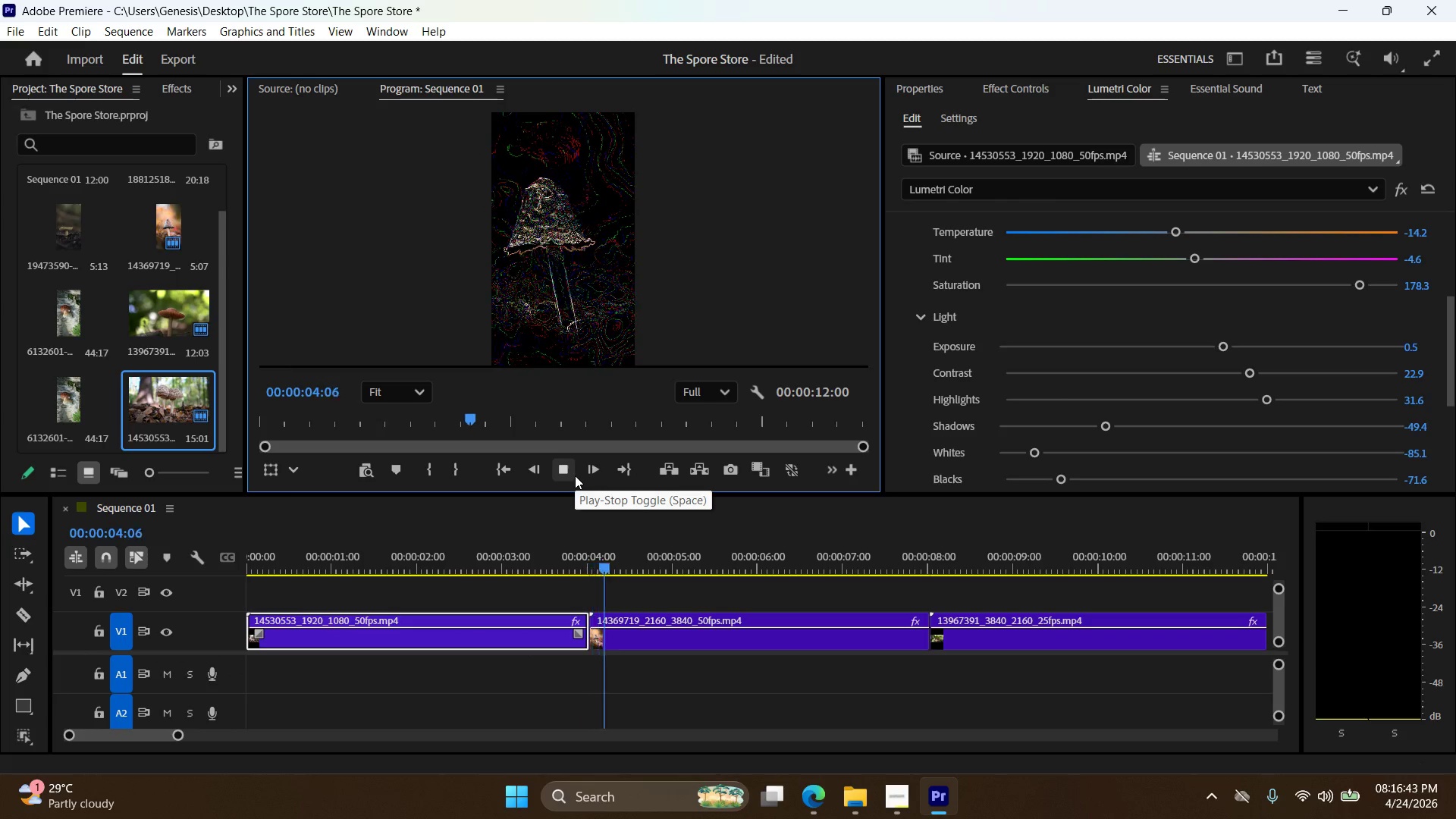 
left_click([570, 470])
 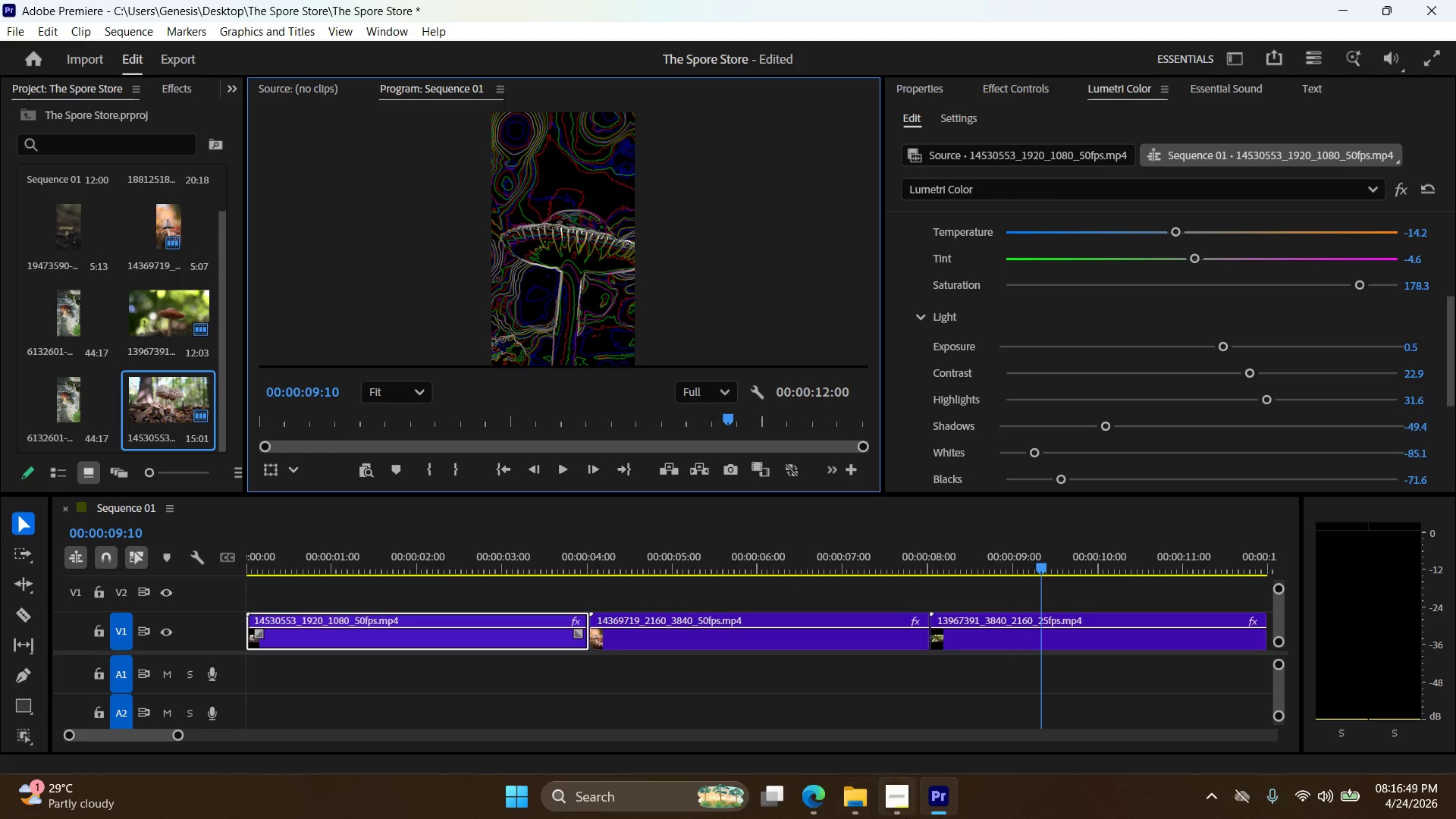 
left_click([893, 807])